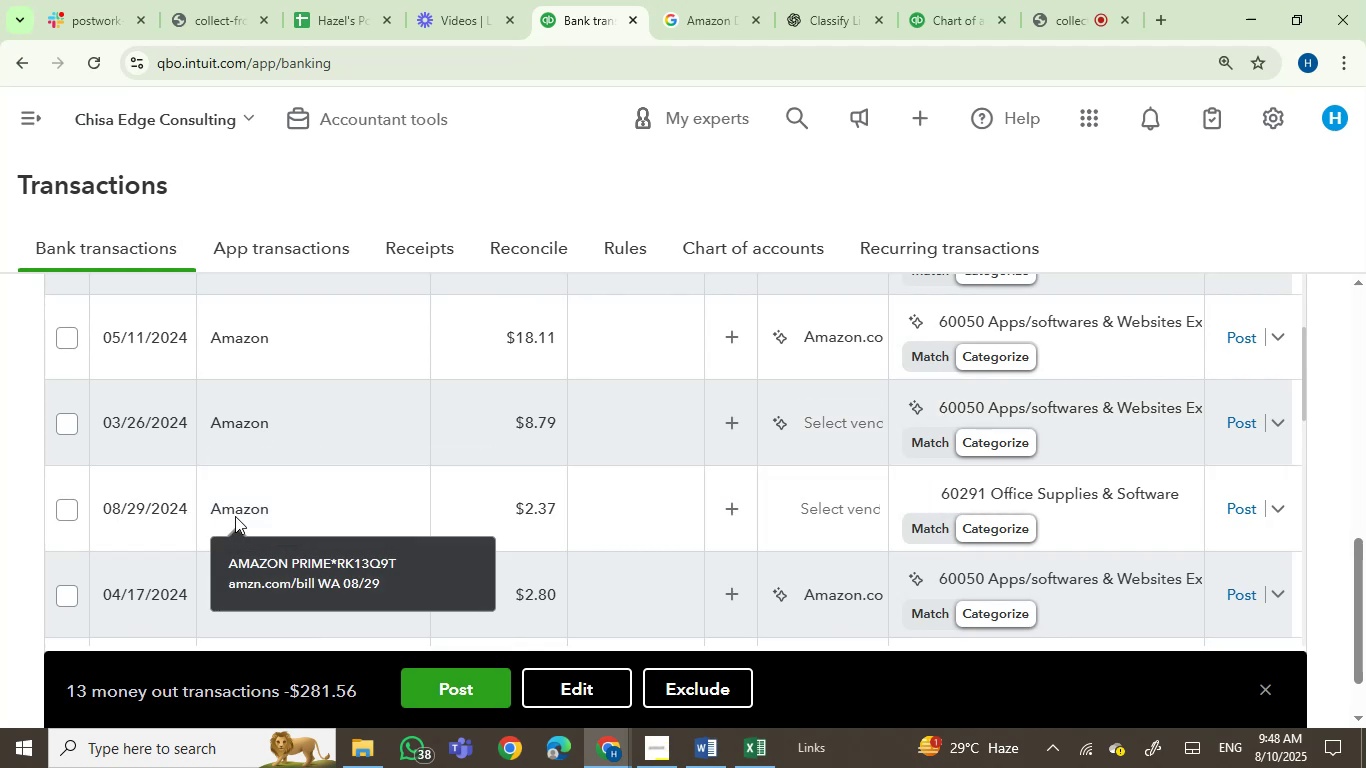 
mouse_move([250, 595])
 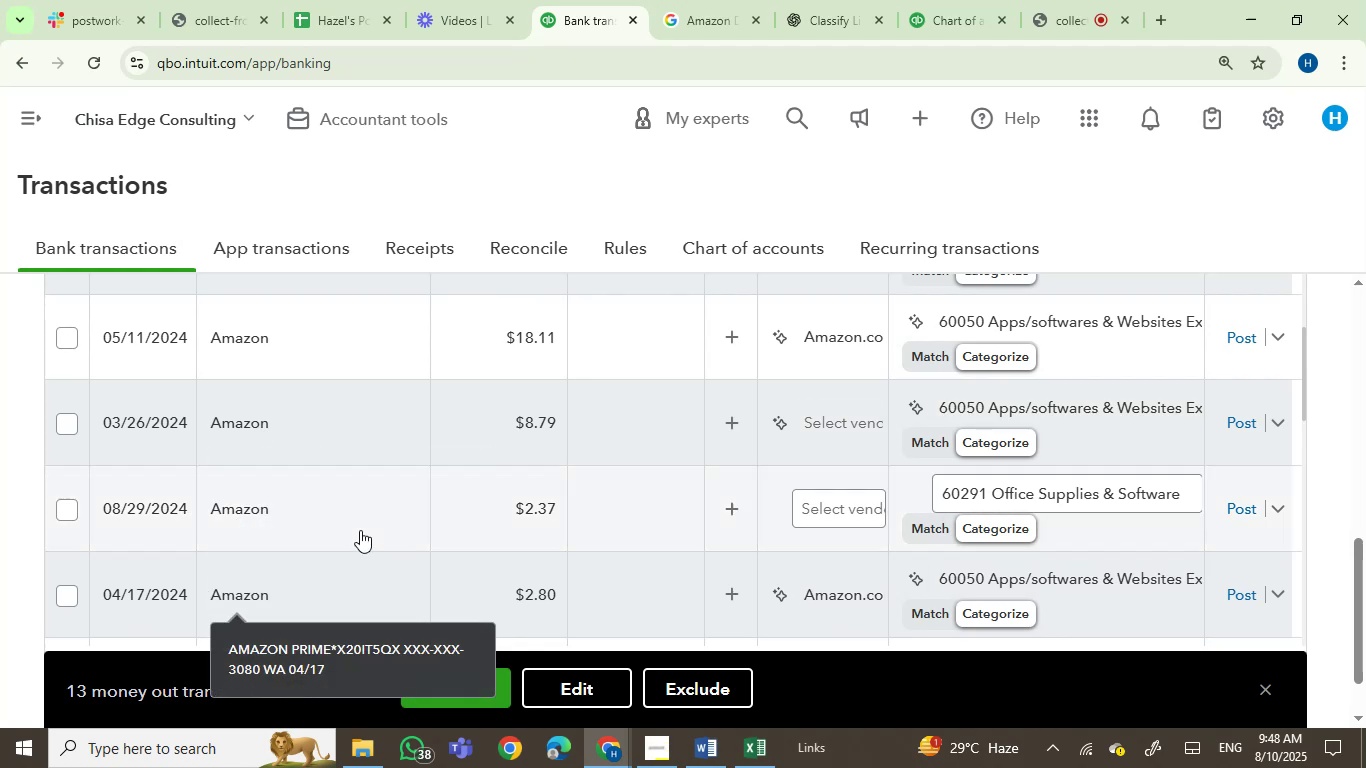 
scroll: coordinate [431, 514], scroll_direction: down, amount: 4.0
 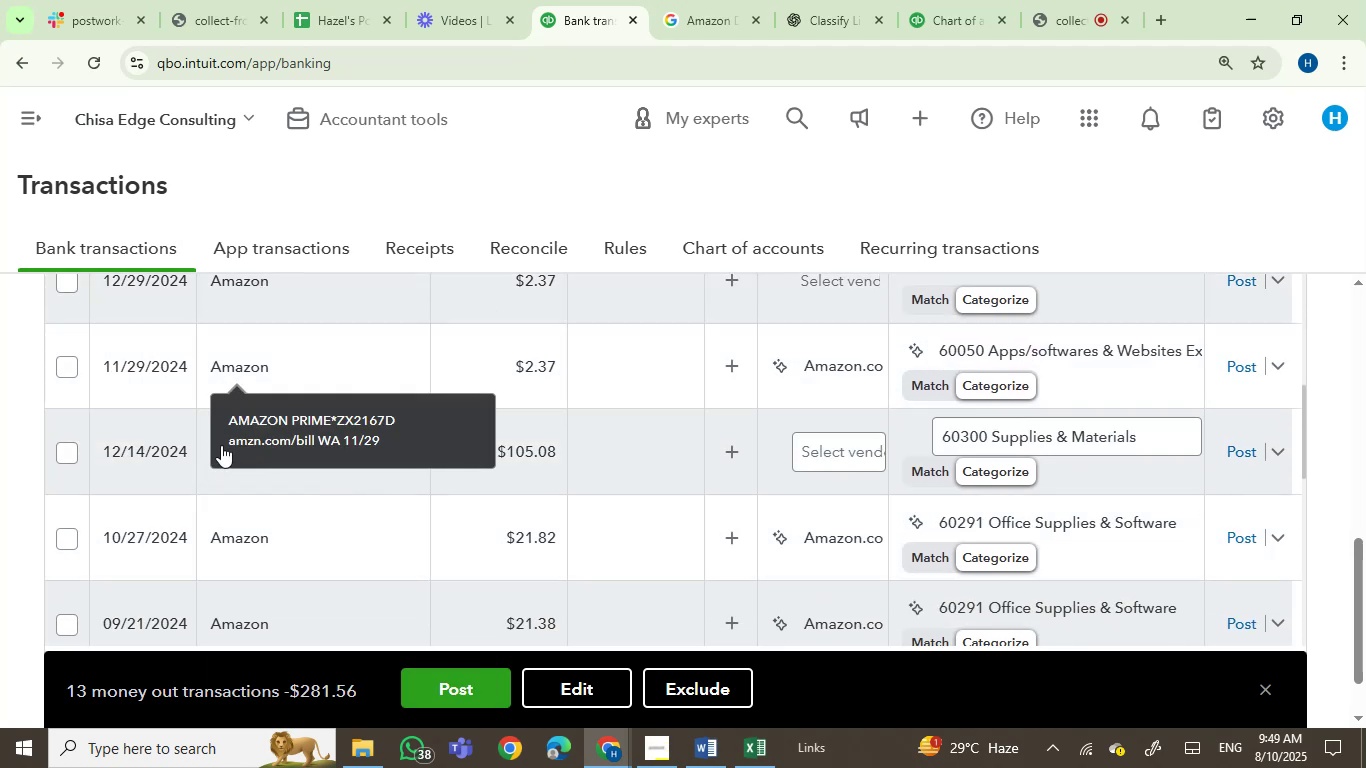 
wait(5.74)
 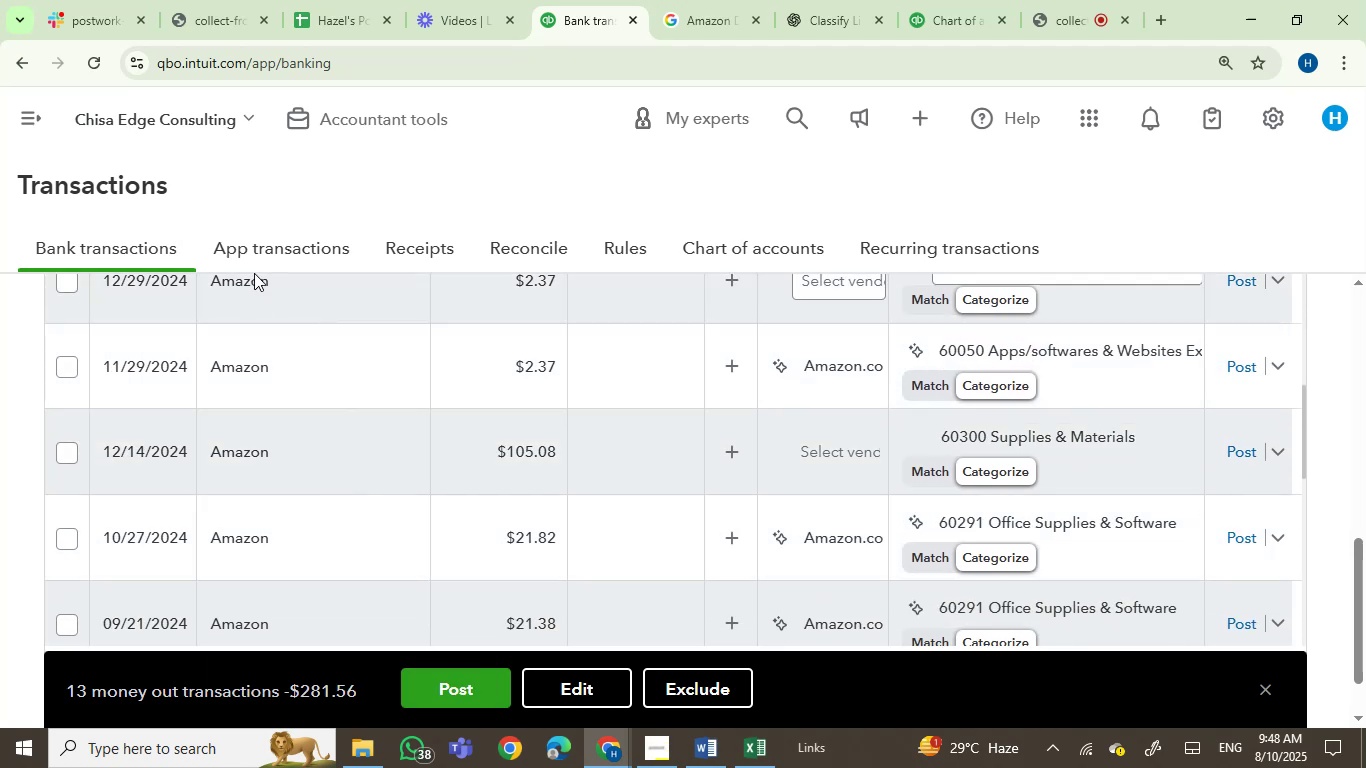 
mouse_move([198, 540])
 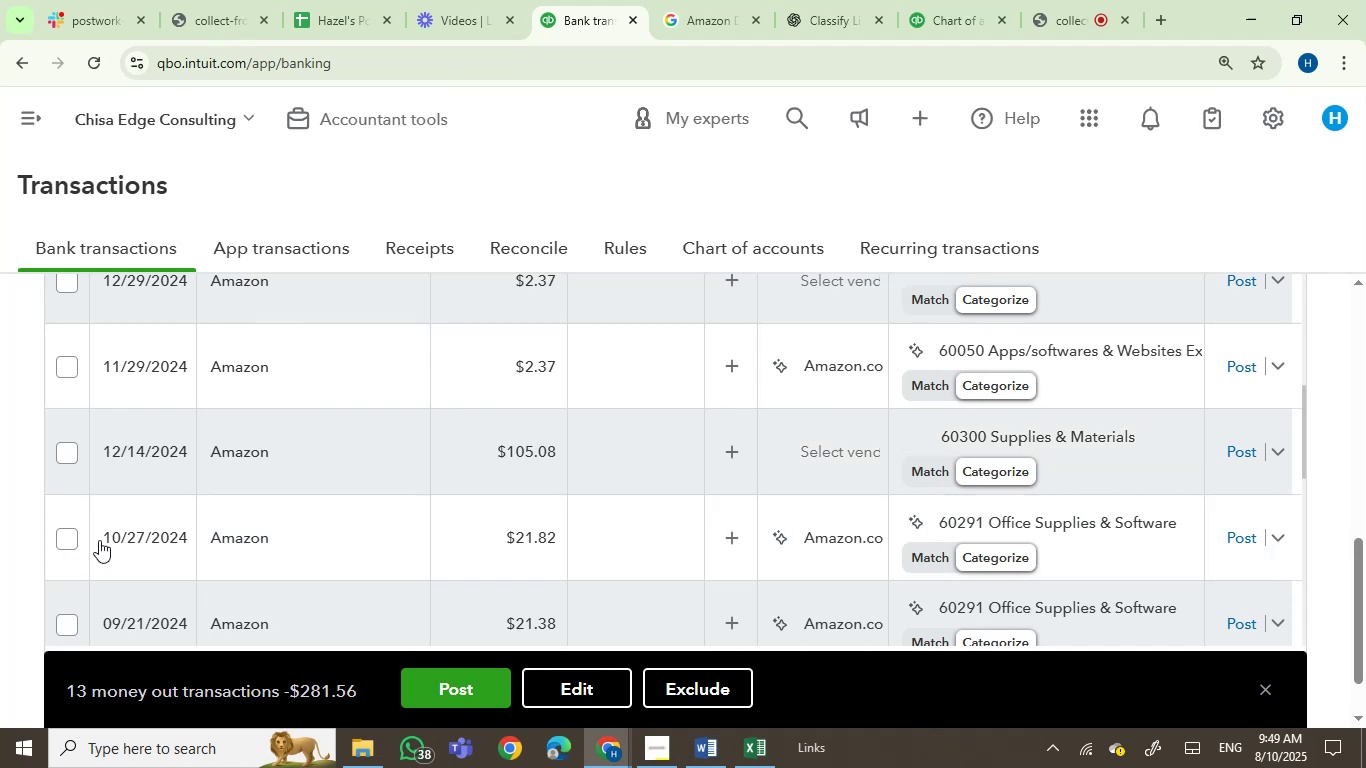 
mouse_move([206, 534])
 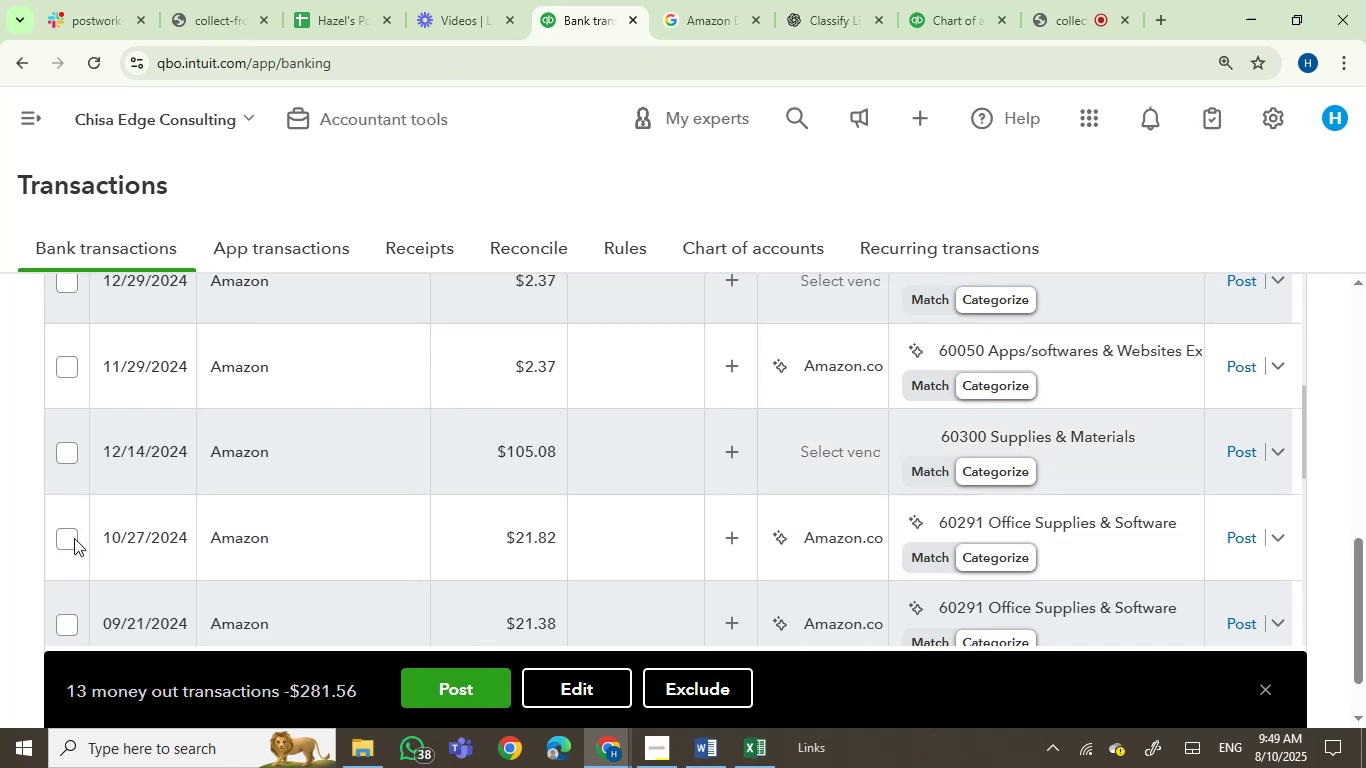 
left_click([63, 540])
 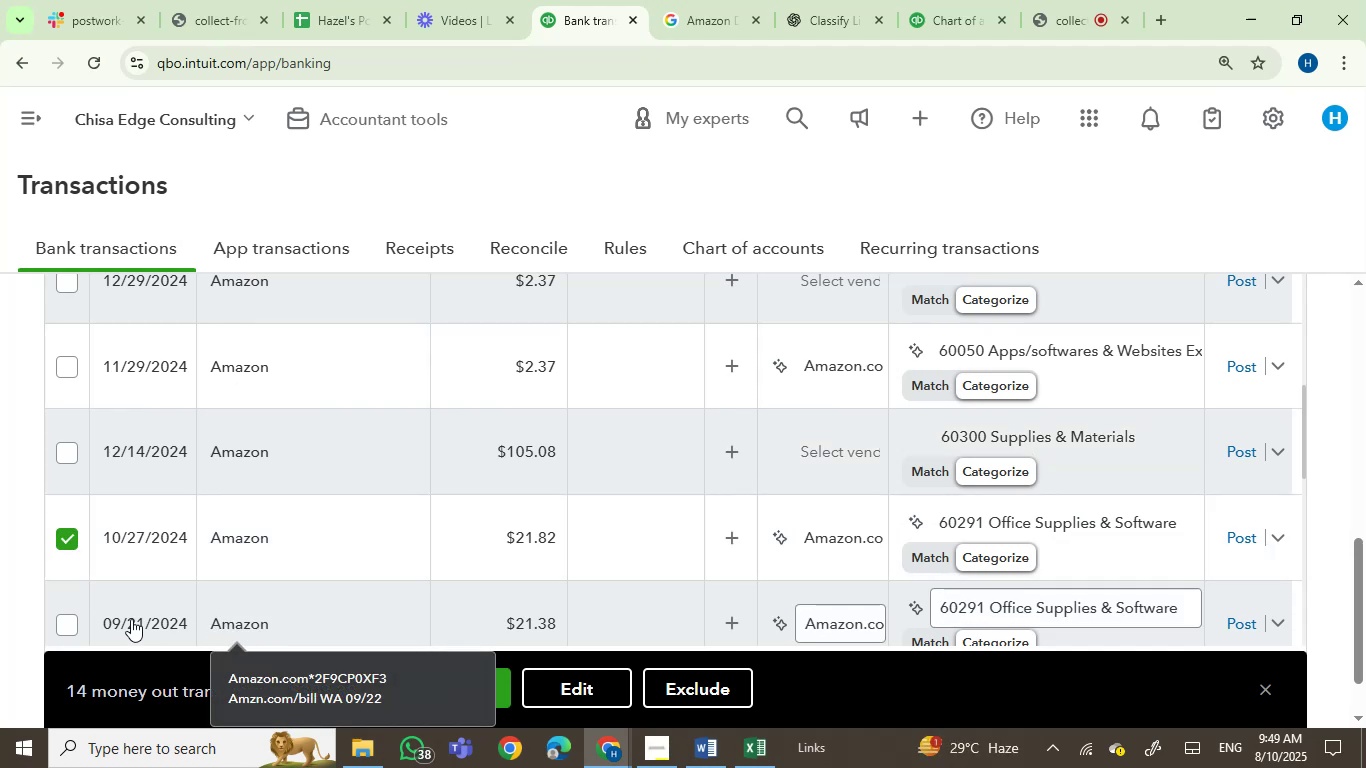 
left_click([67, 617])
 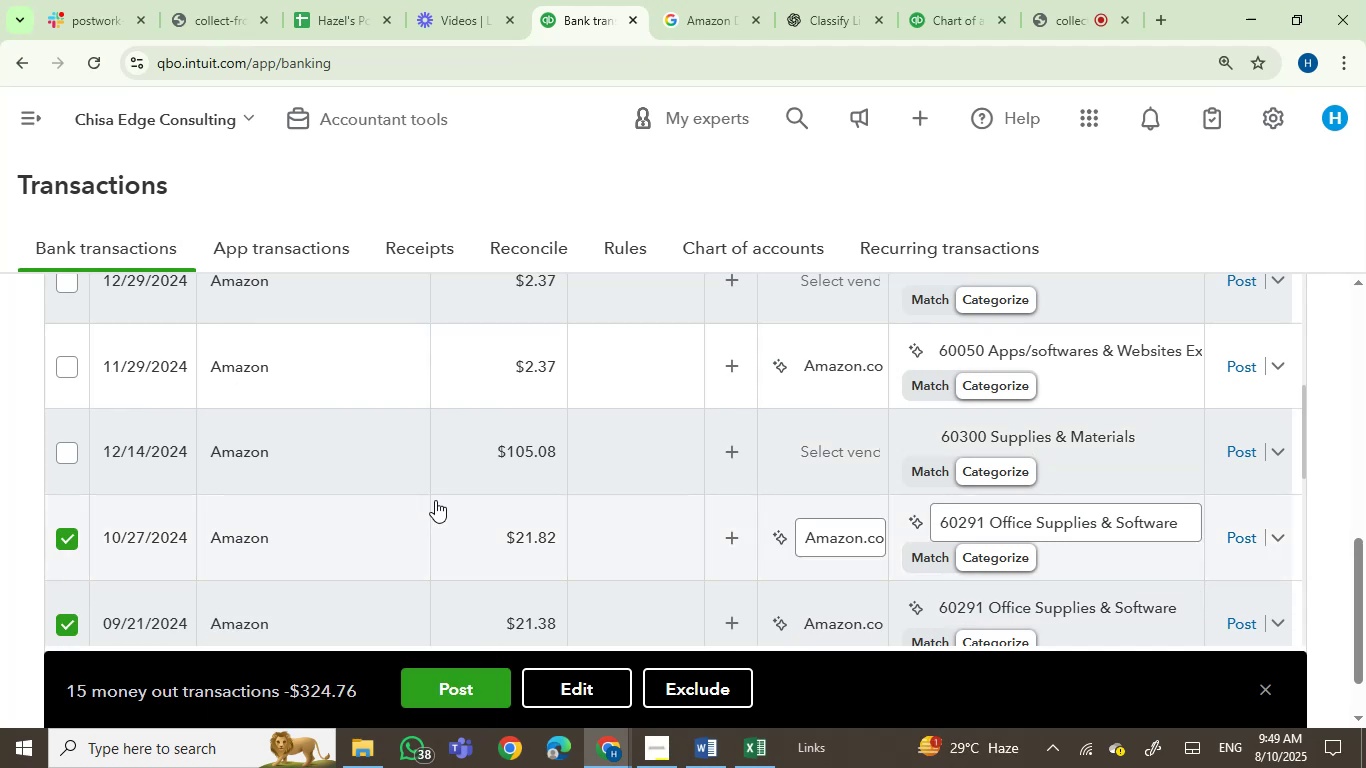 
scroll: coordinate [435, 500], scroll_direction: down, amount: 3.0
 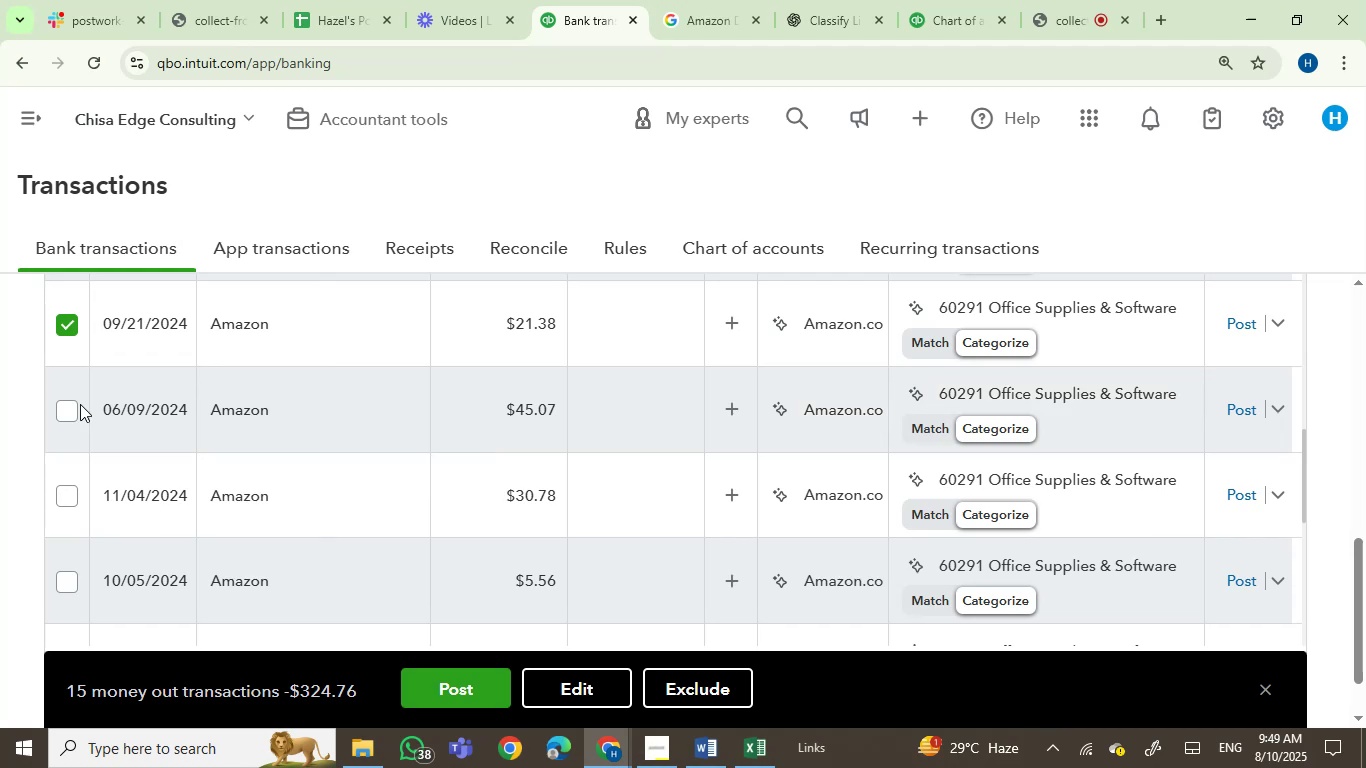 
left_click([63, 412])
 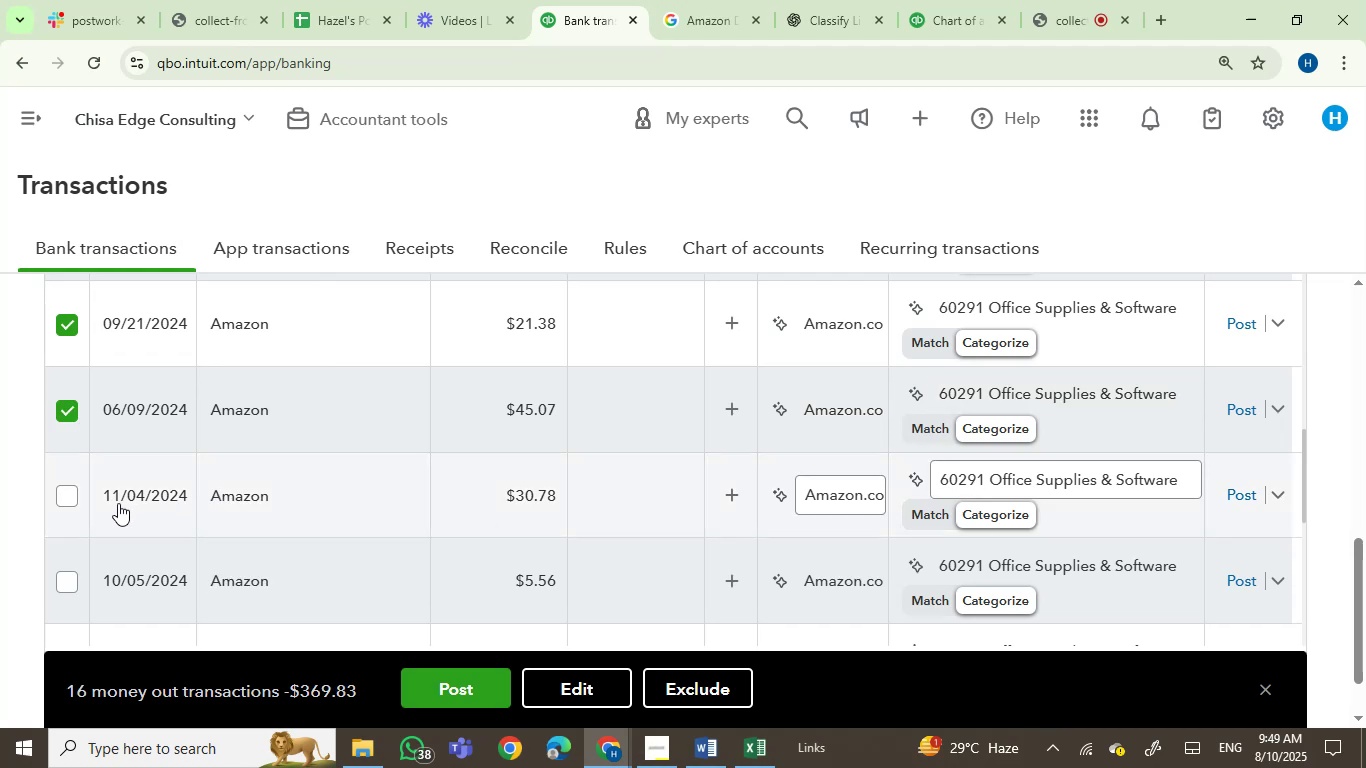 
left_click([73, 496])
 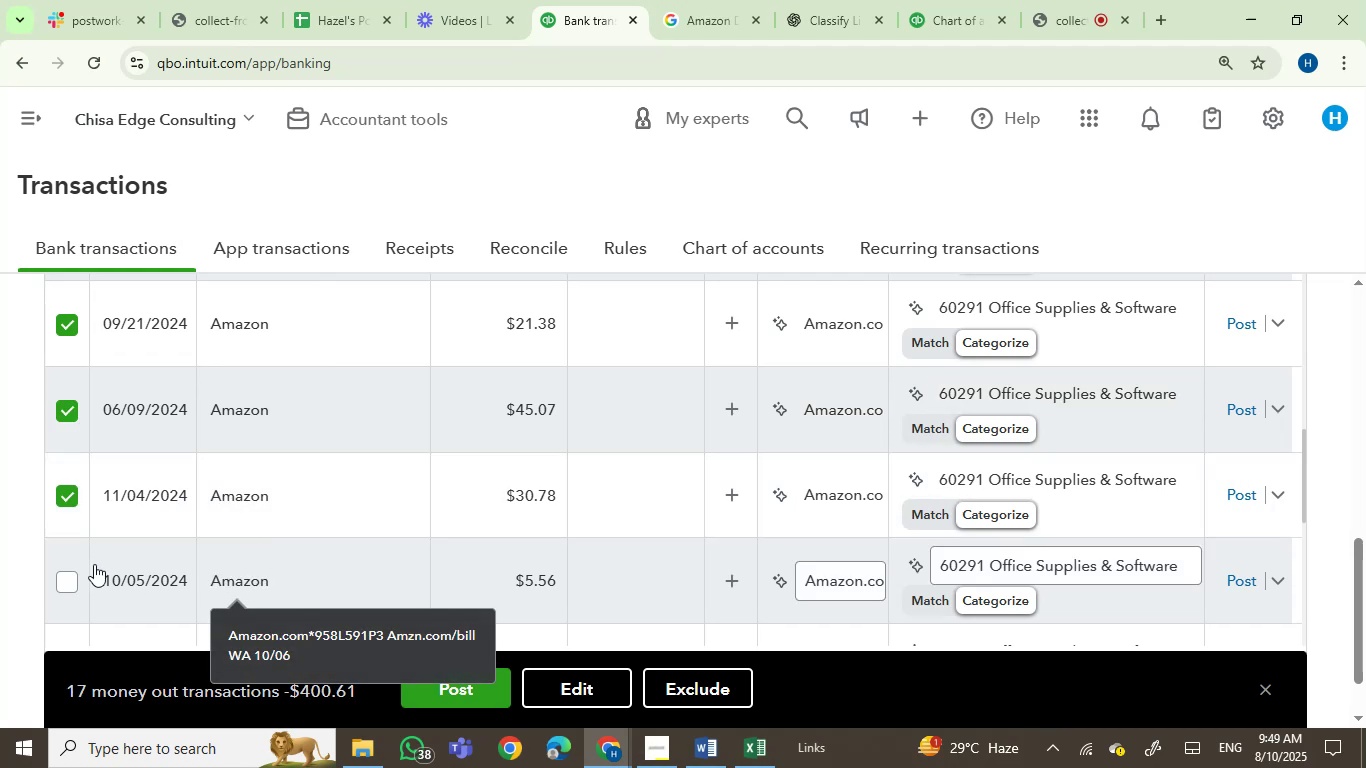 
left_click([64, 578])
 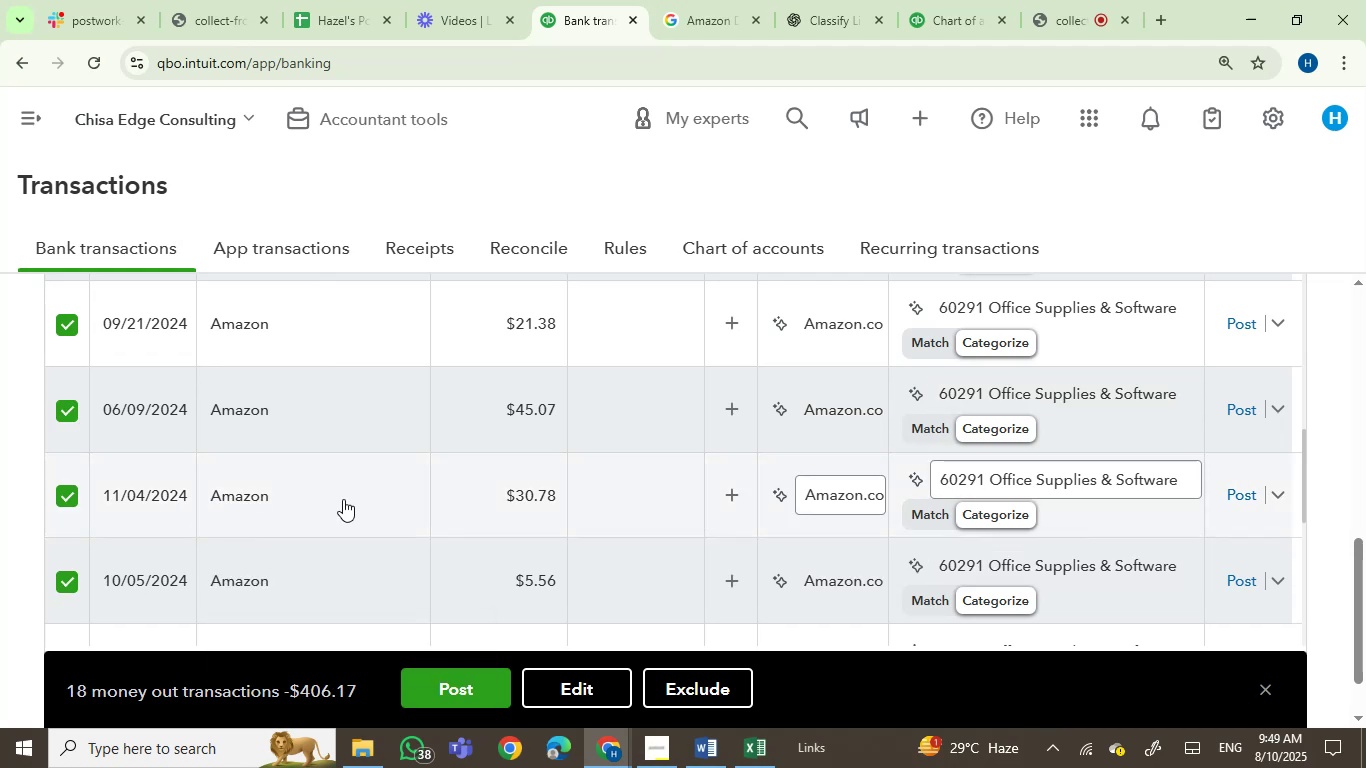 
scroll: coordinate [444, 493], scroll_direction: down, amount: 2.0
 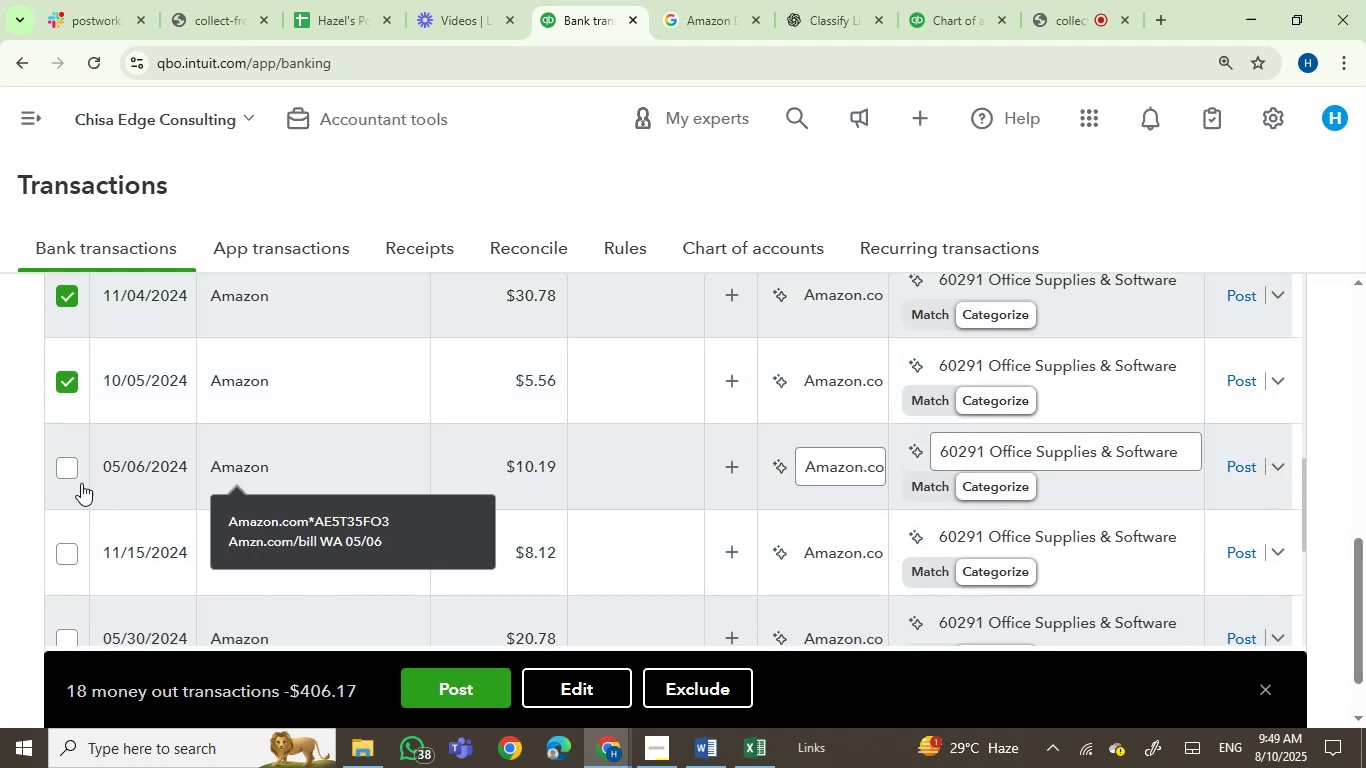 
left_click([62, 476])
 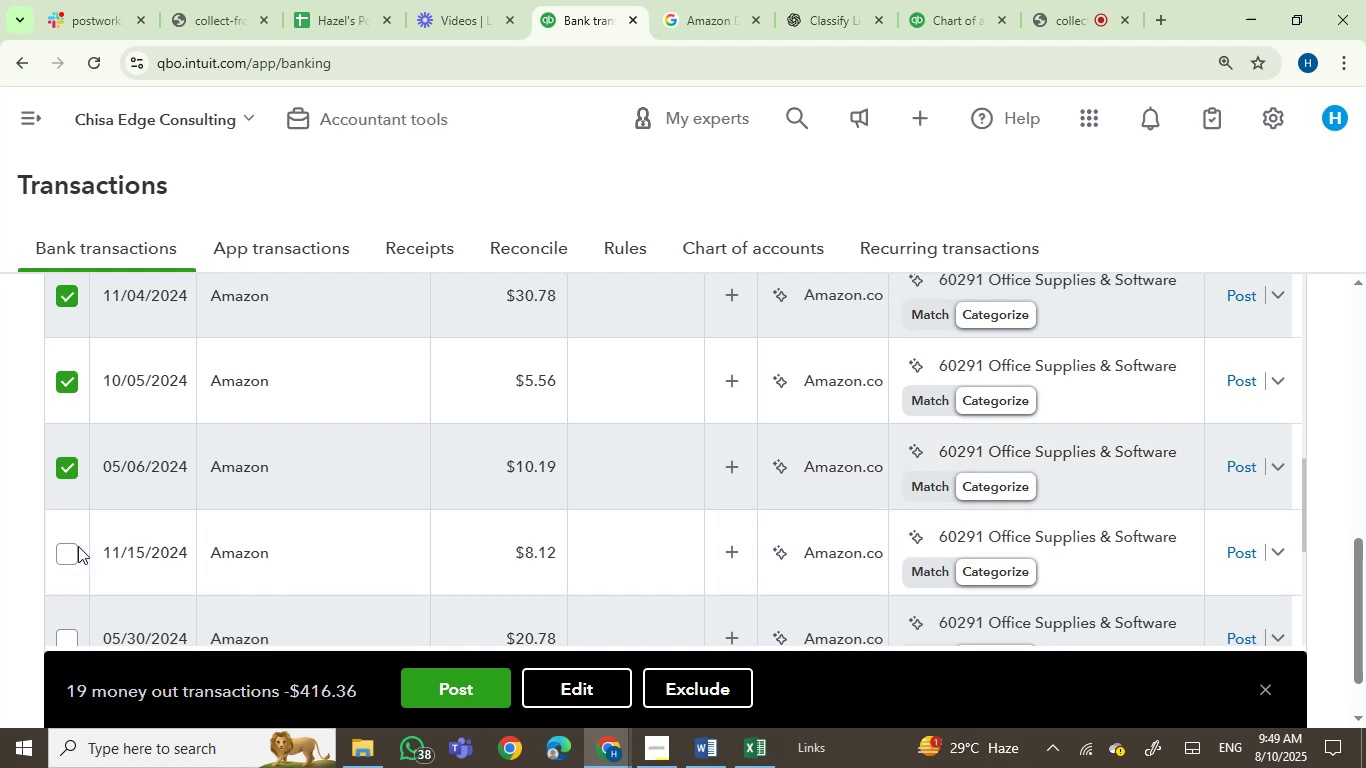 
left_click([57, 557])
 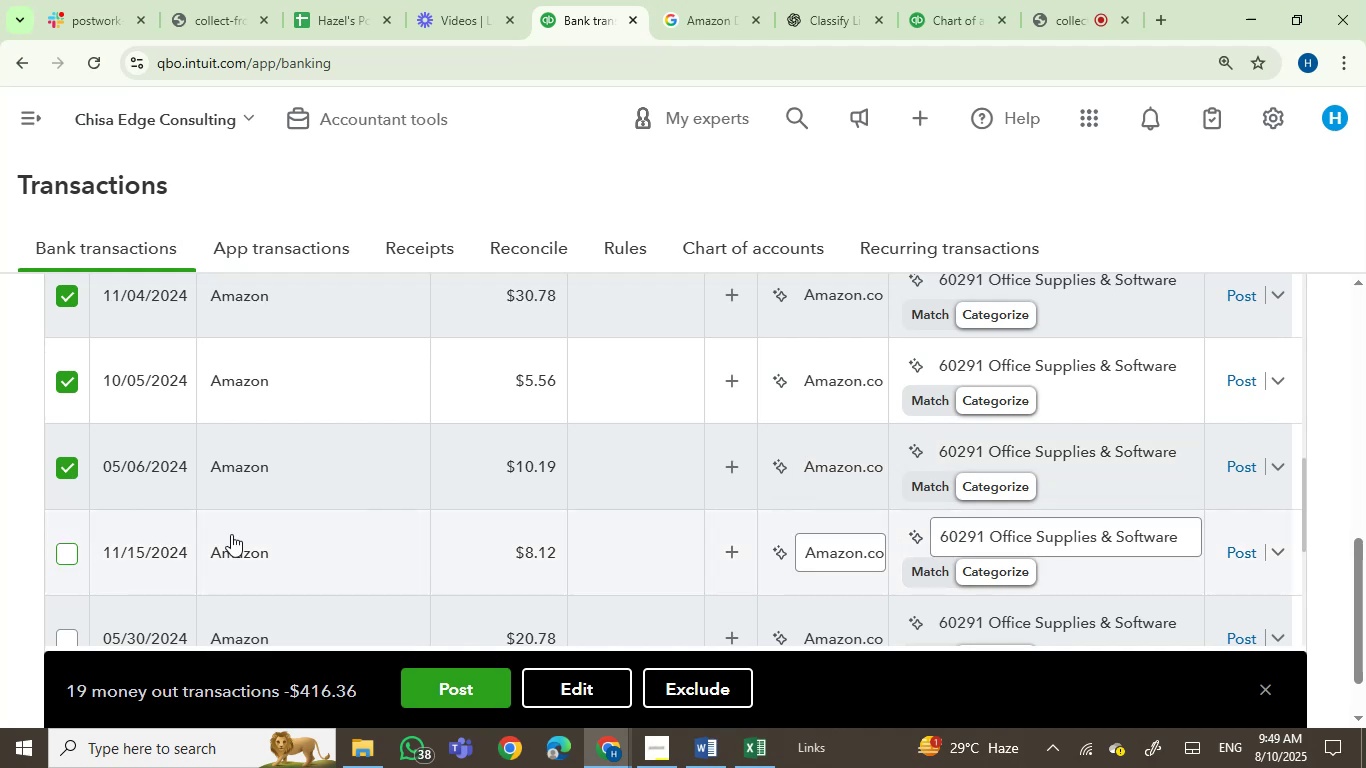 
scroll: coordinate [406, 508], scroll_direction: down, amount: 1.0
 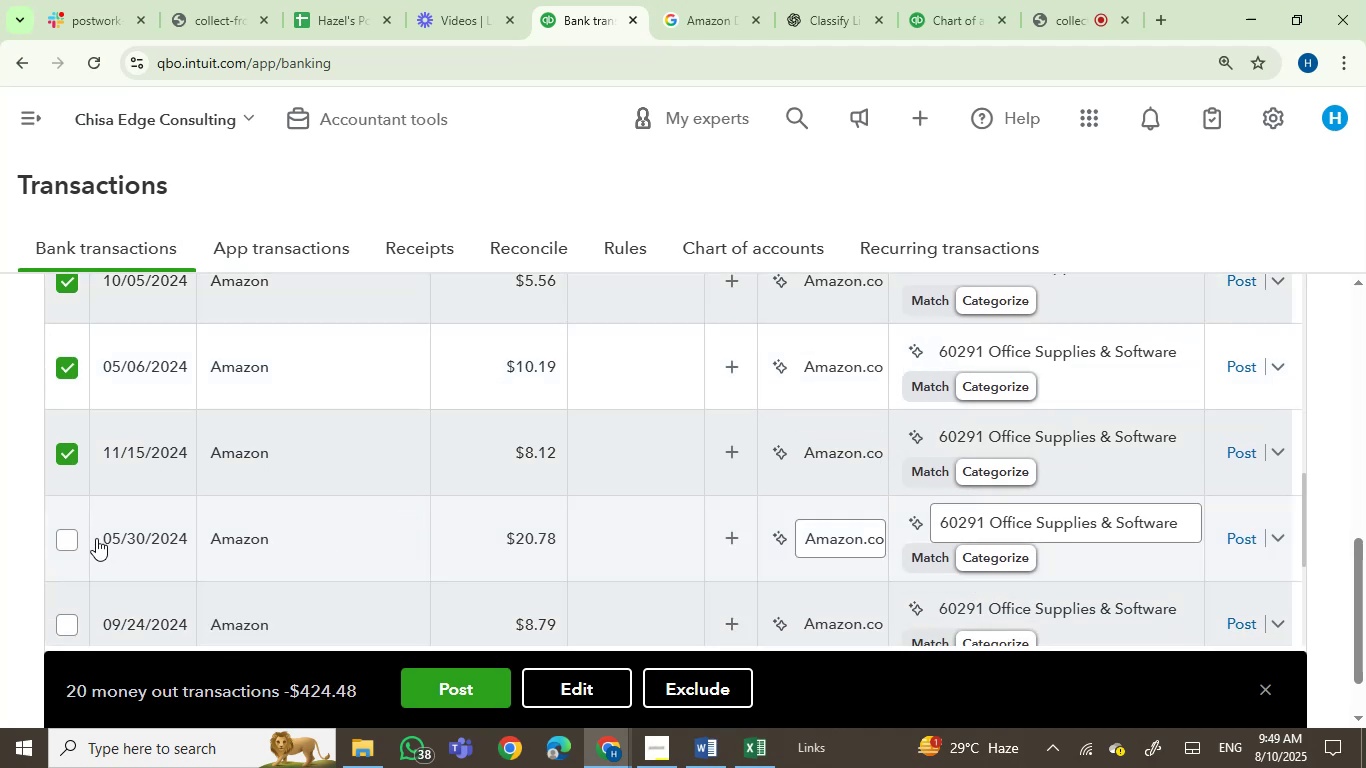 
left_click([66, 540])
 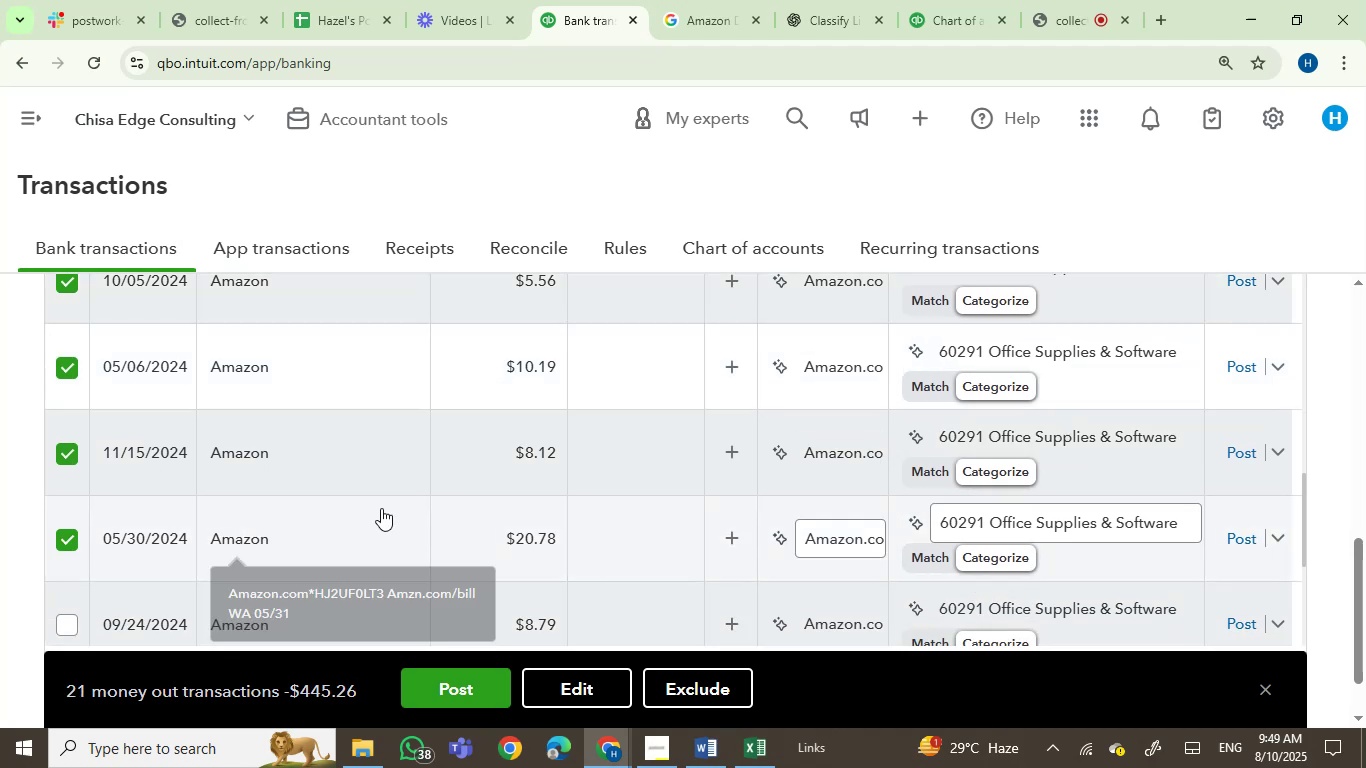 
scroll: coordinate [385, 506], scroll_direction: down, amount: 2.0
 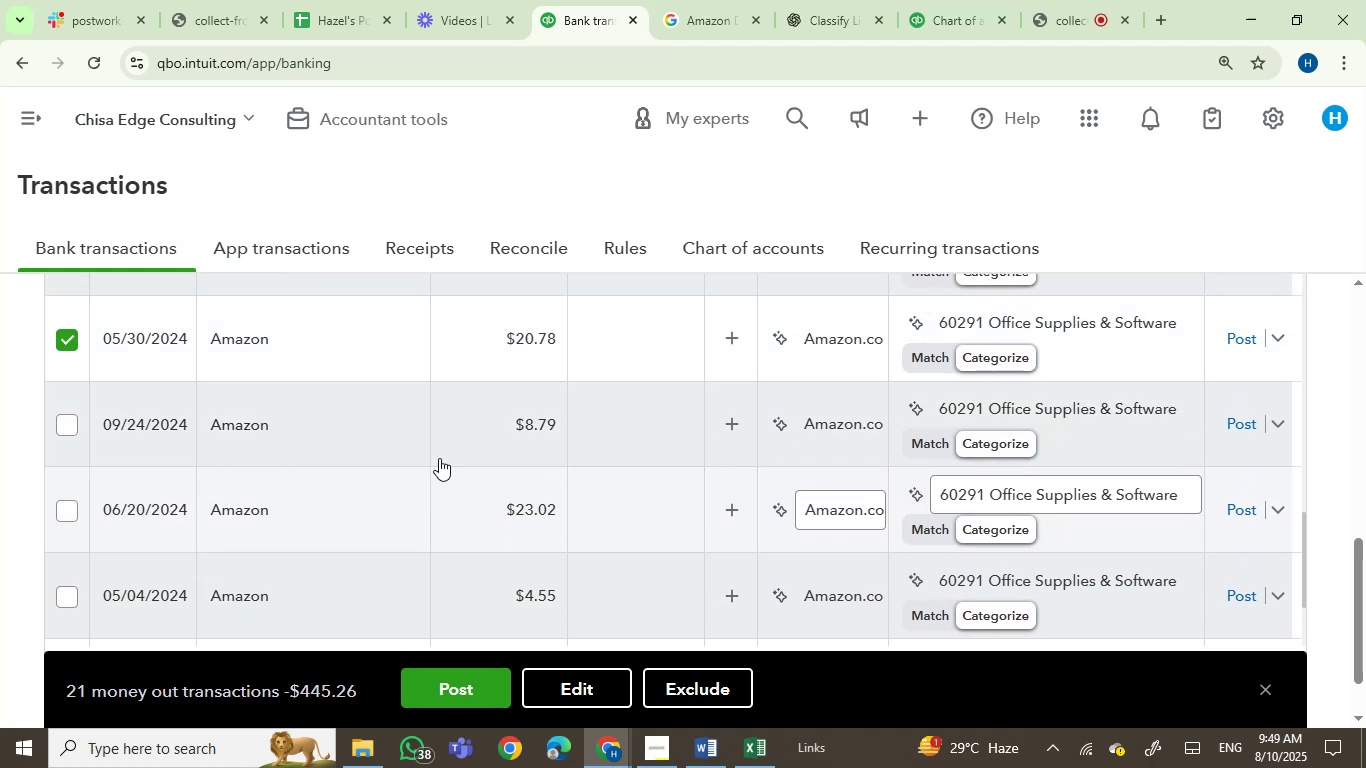 
mouse_move([254, 436])
 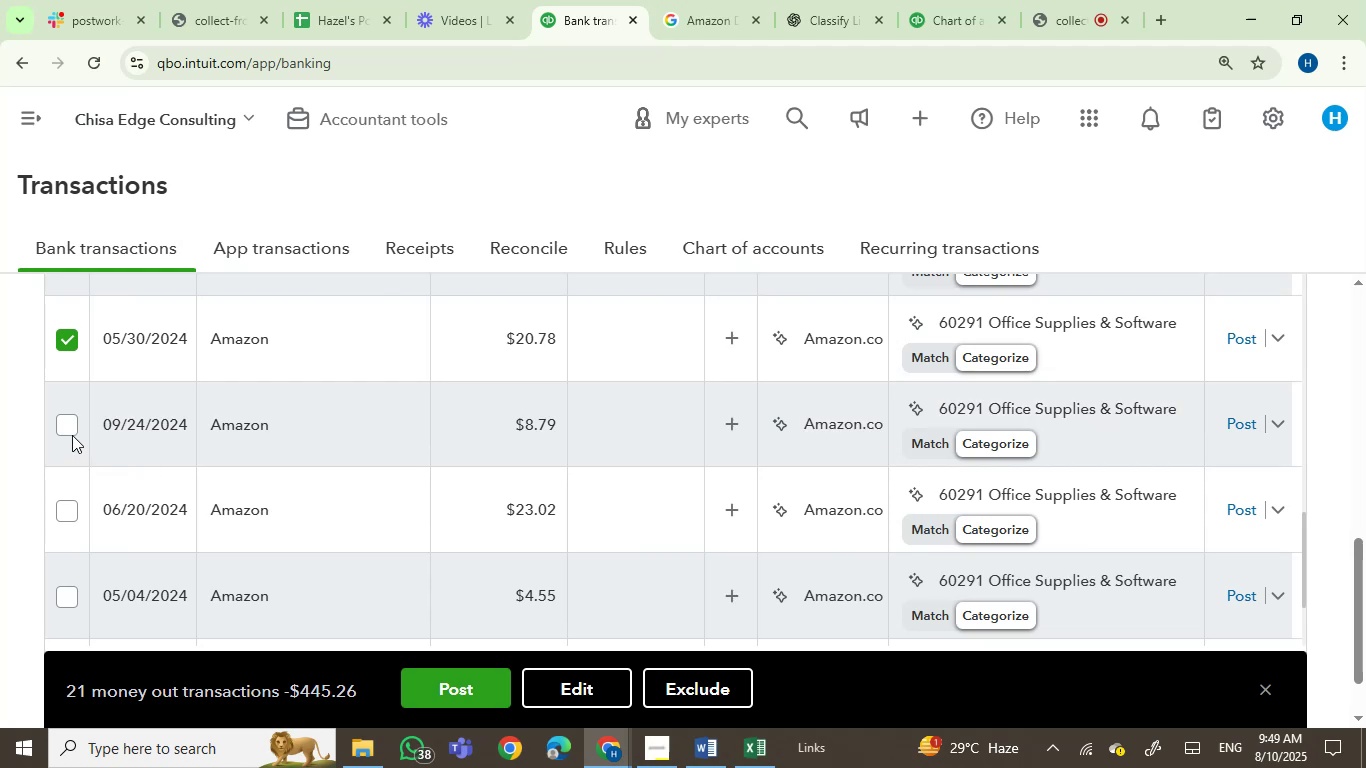 
left_click([72, 430])
 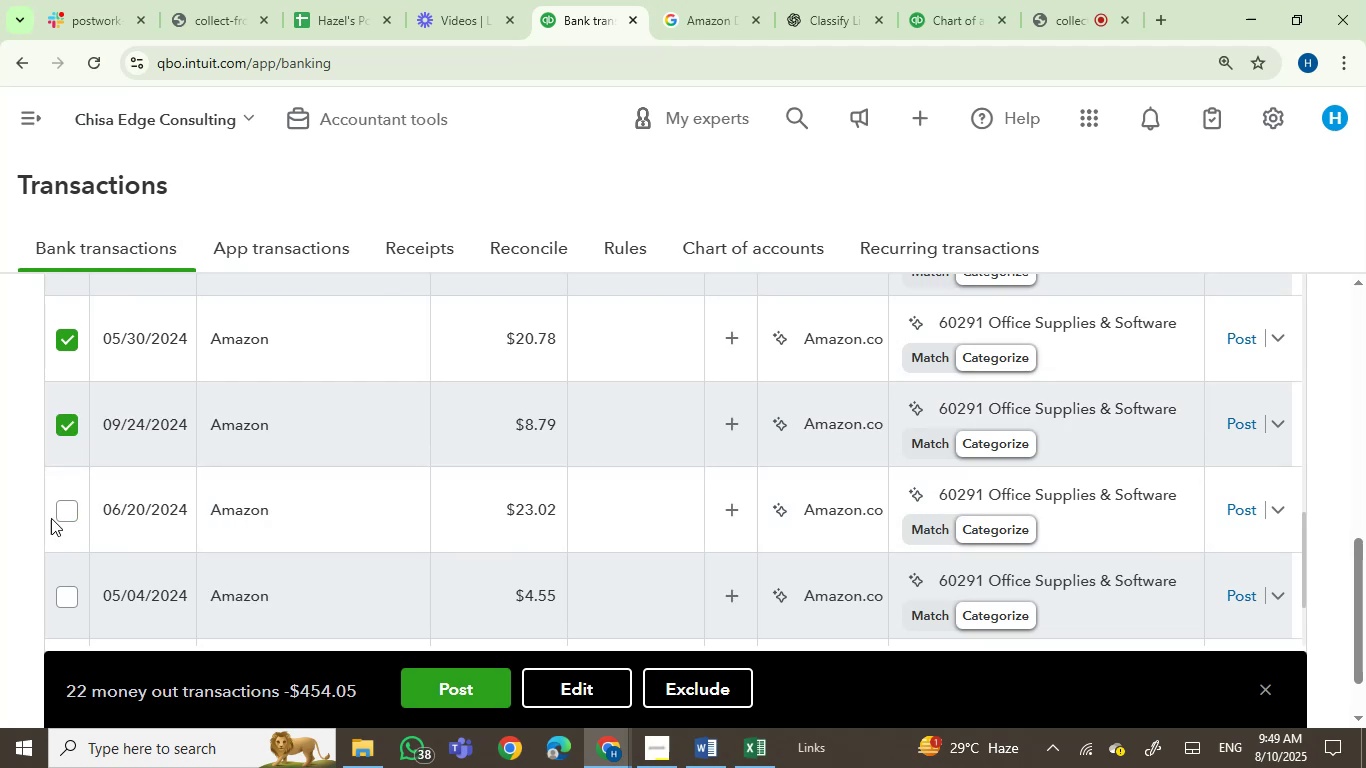 
left_click([56, 512])
 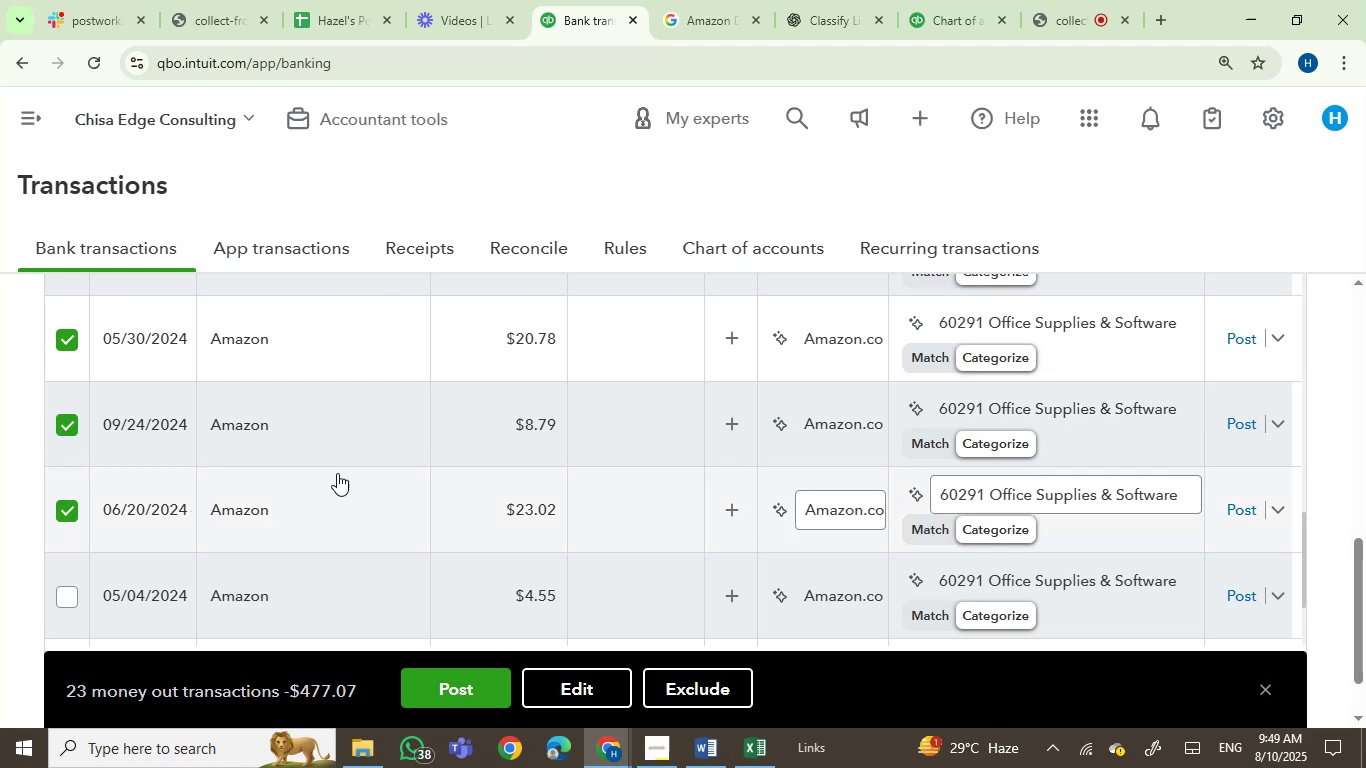 
scroll: coordinate [430, 477], scroll_direction: down, amount: 2.0
 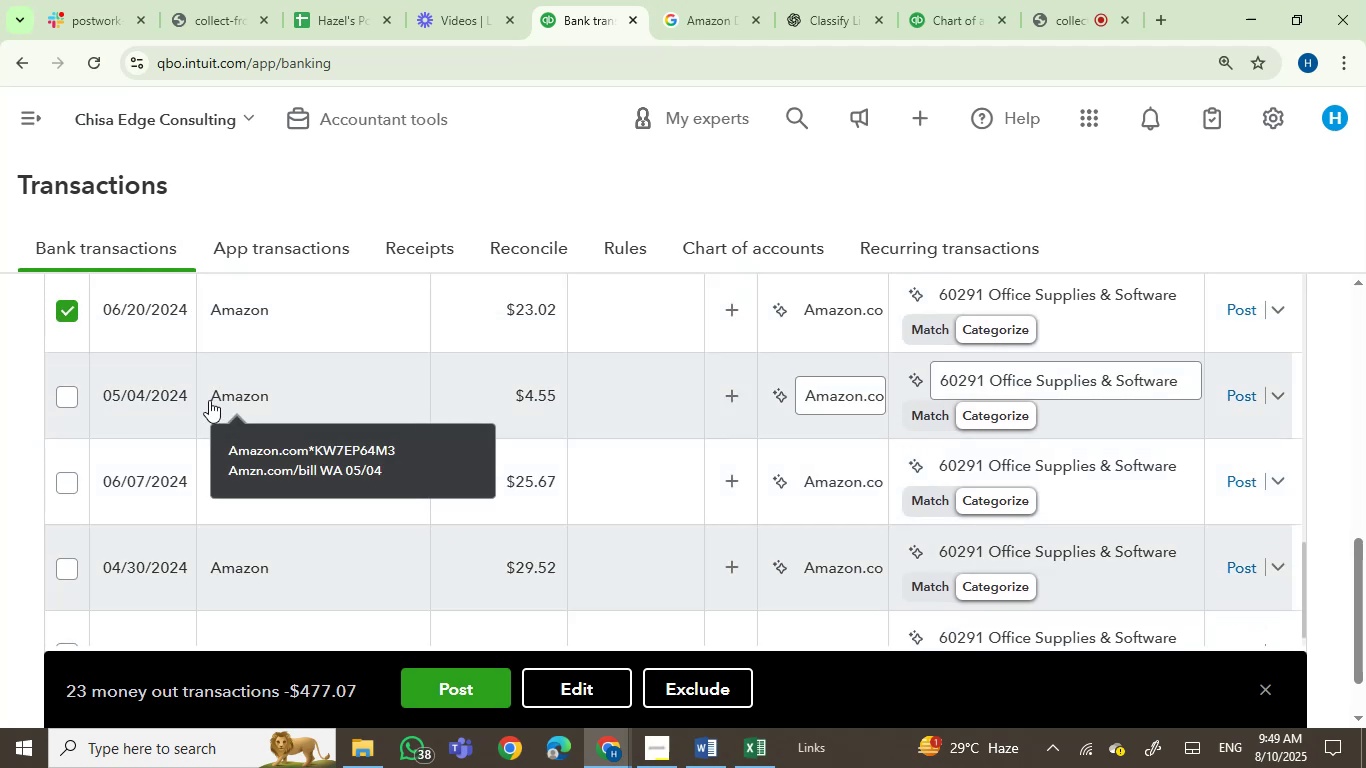 
left_click([68, 400])
 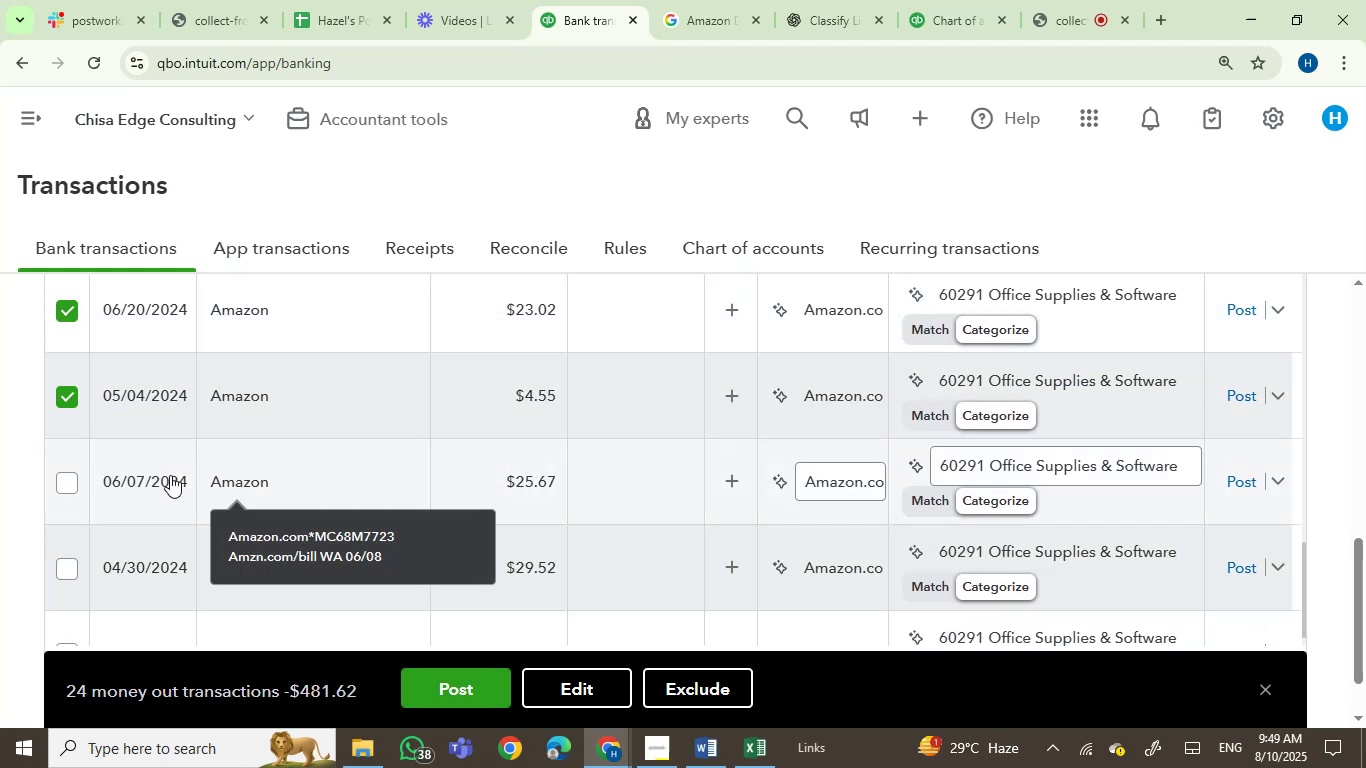 
left_click([67, 475])
 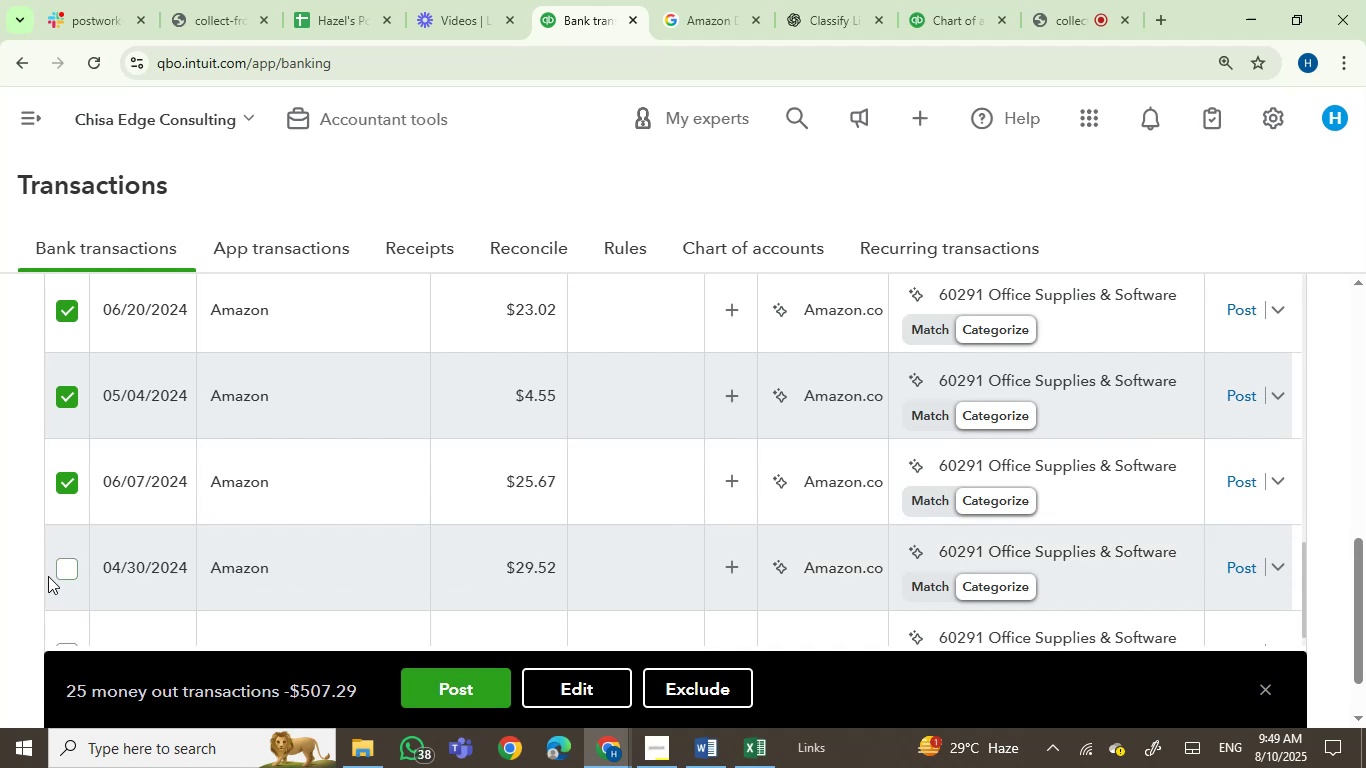 
left_click([72, 567])
 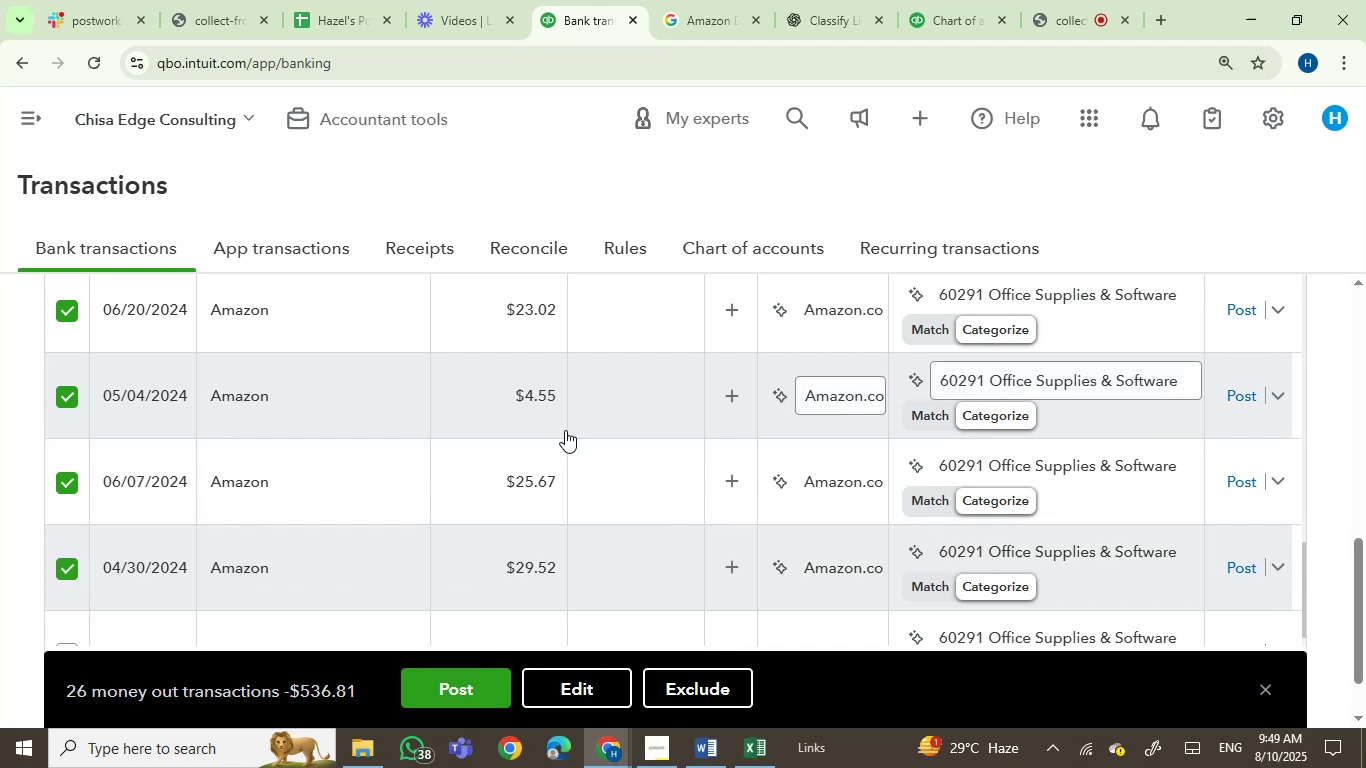 
scroll: coordinate [675, 517], scroll_direction: down, amount: 15.0
 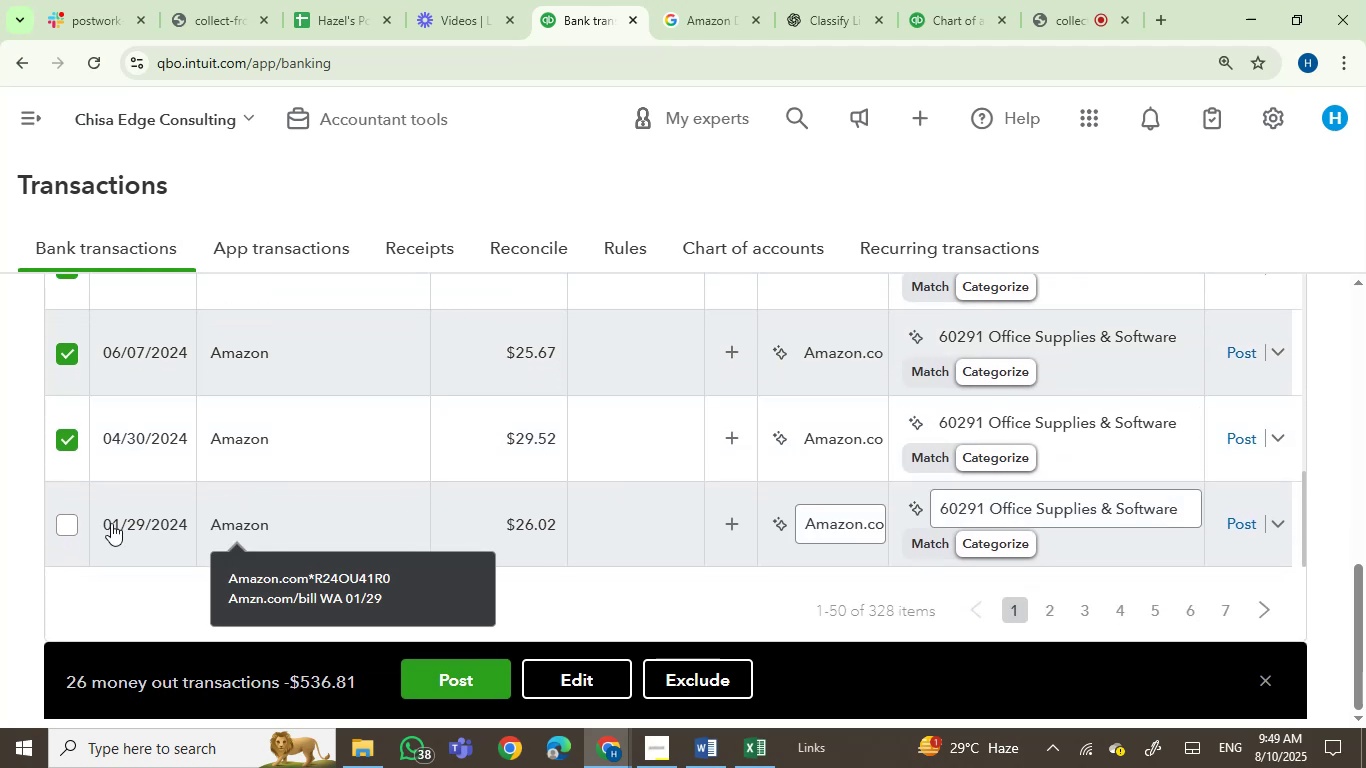 
left_click([67, 523])
 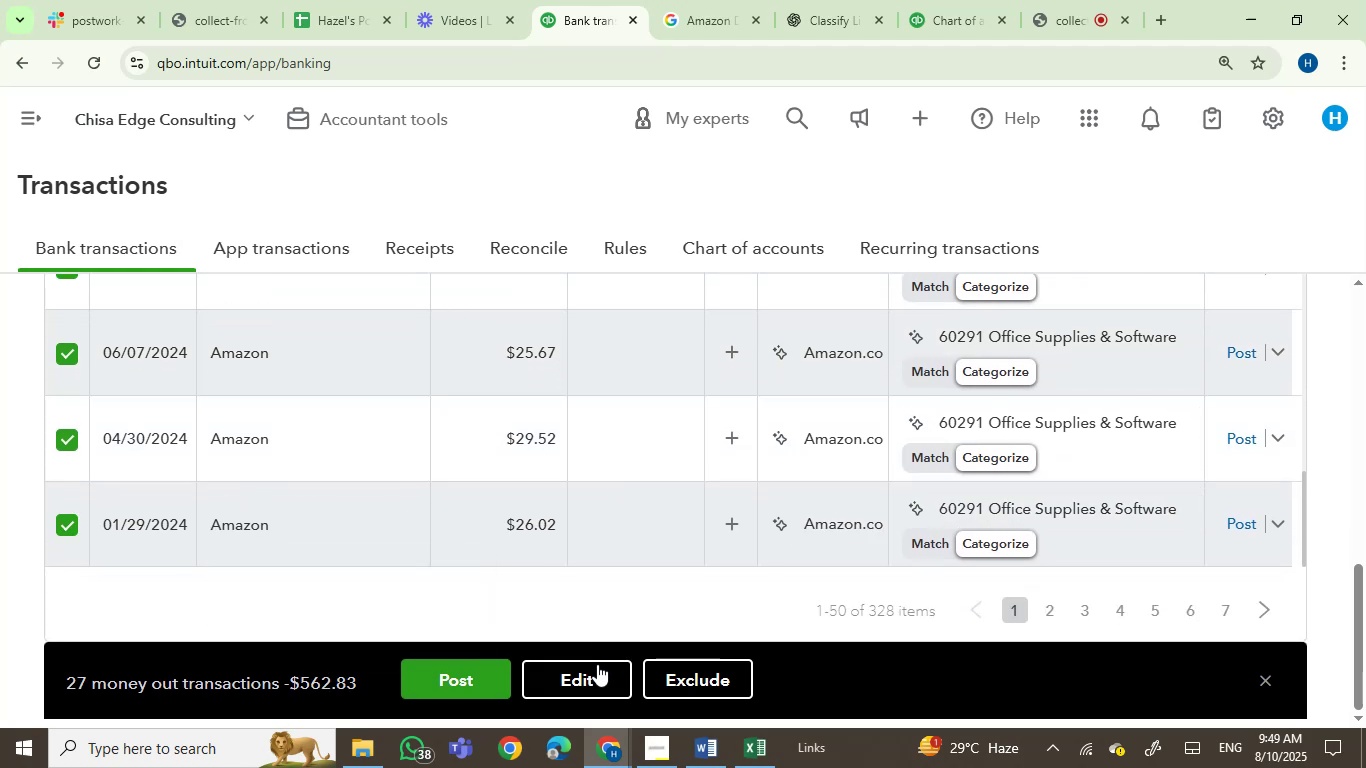 
left_click([572, 673])
 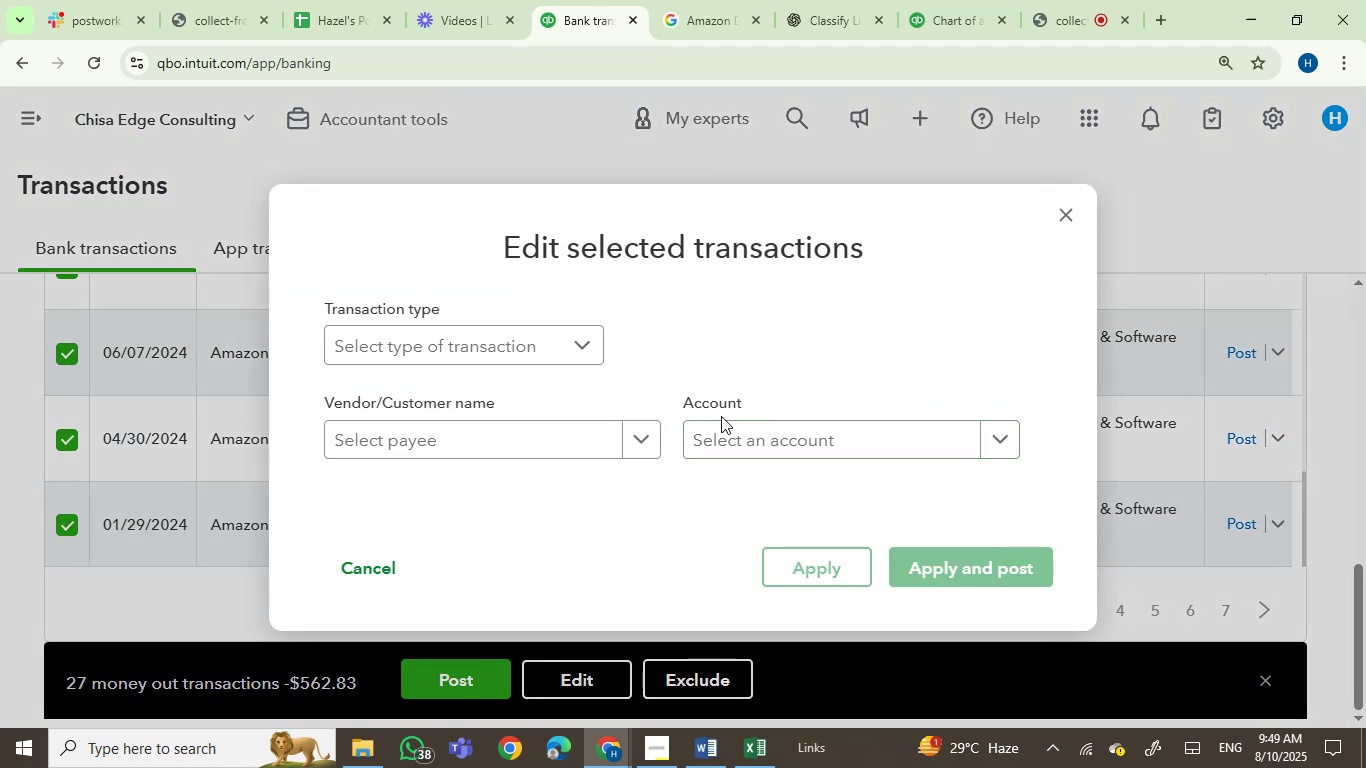 
left_click([722, 444])
 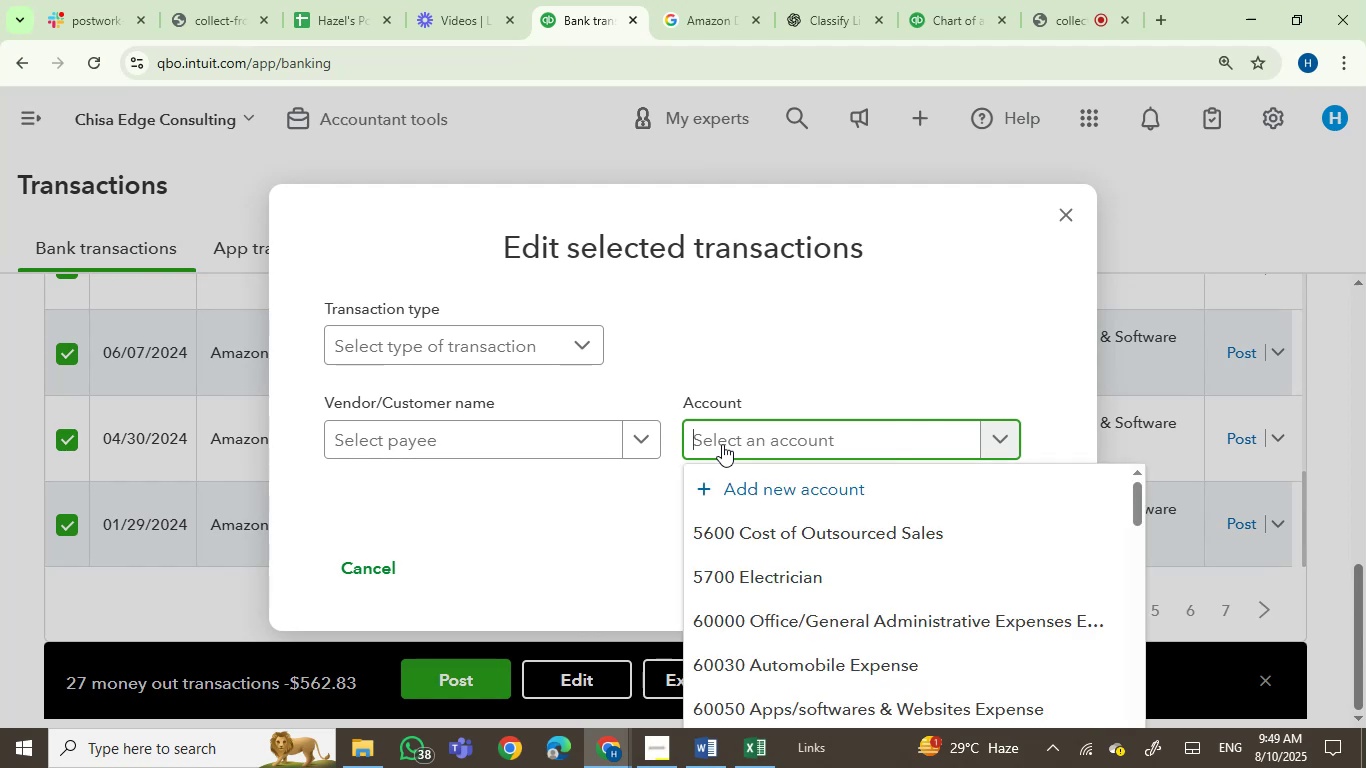 
type(soft)
 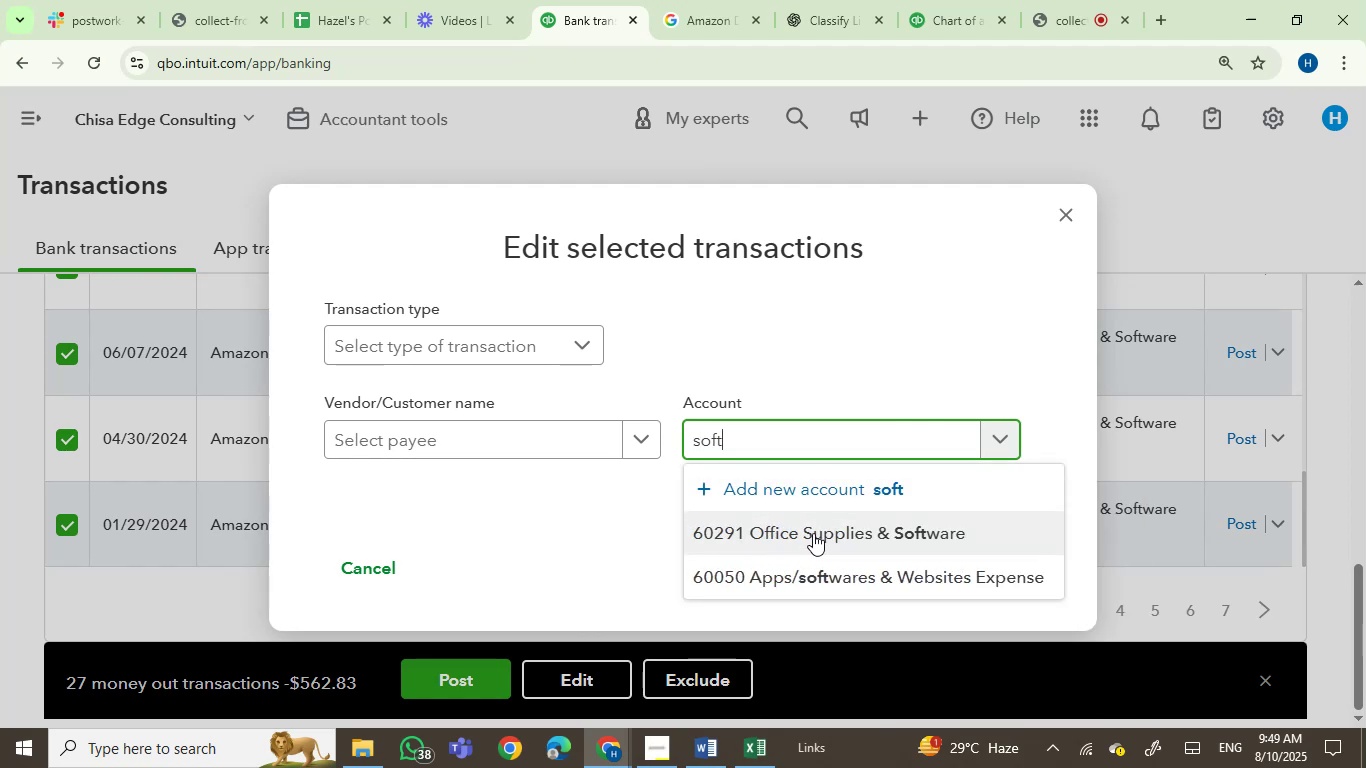 
left_click([813, 533])
 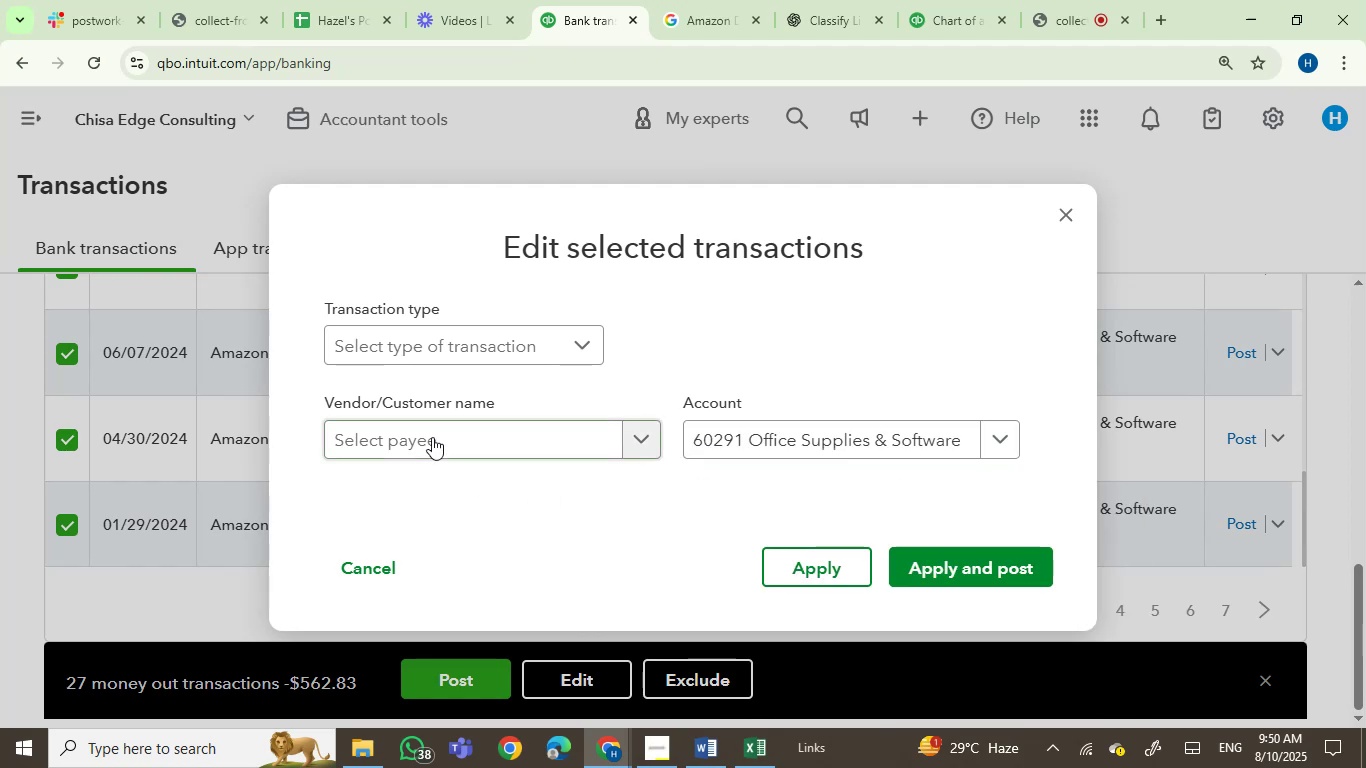 
left_click([432, 437])
 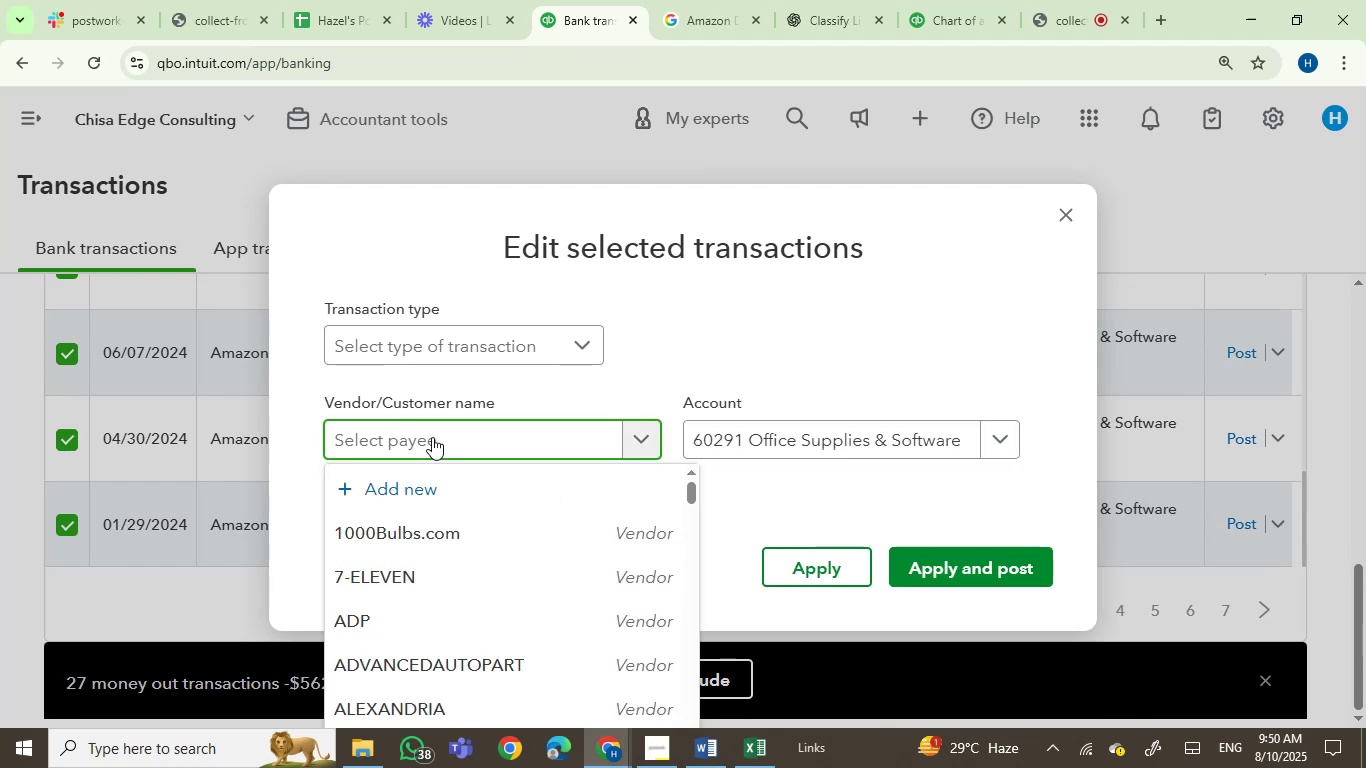 
type(ama)
 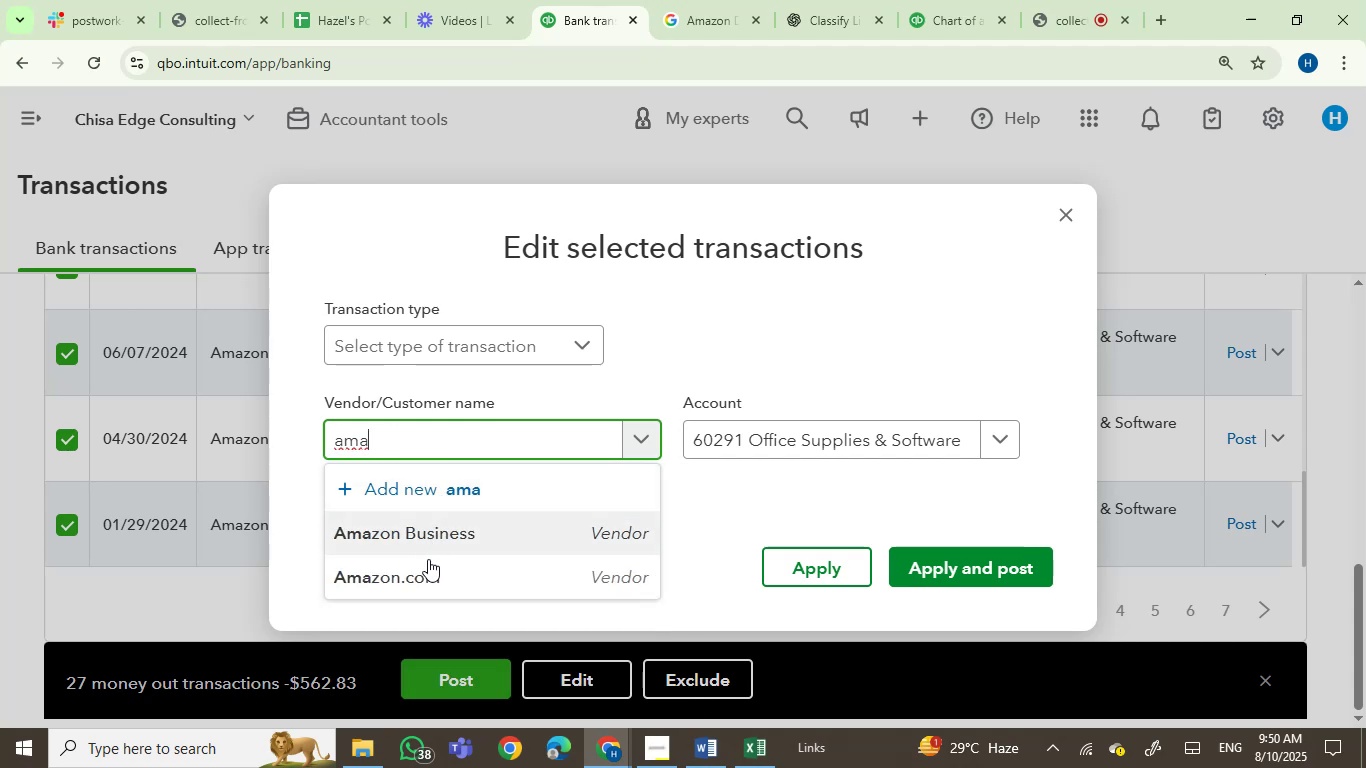 
left_click([429, 573])
 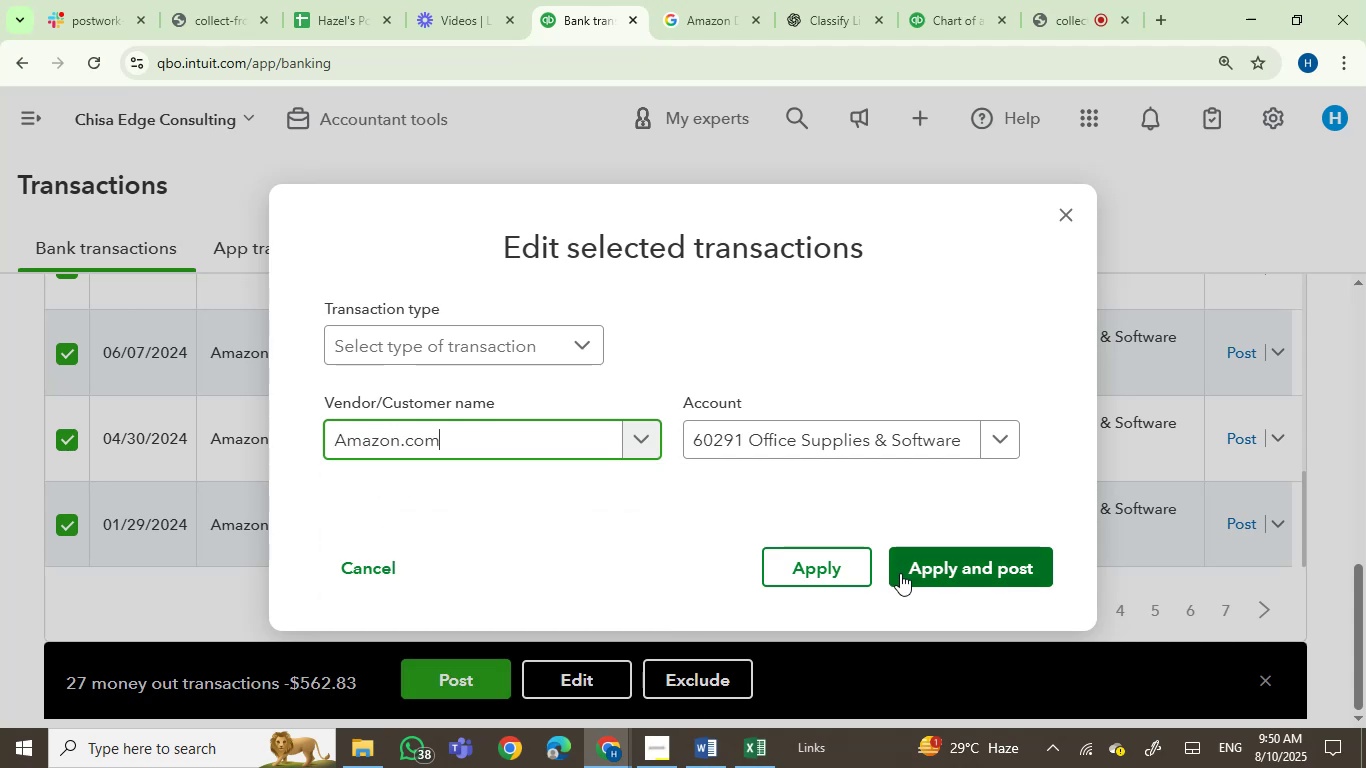 
left_click([929, 567])
 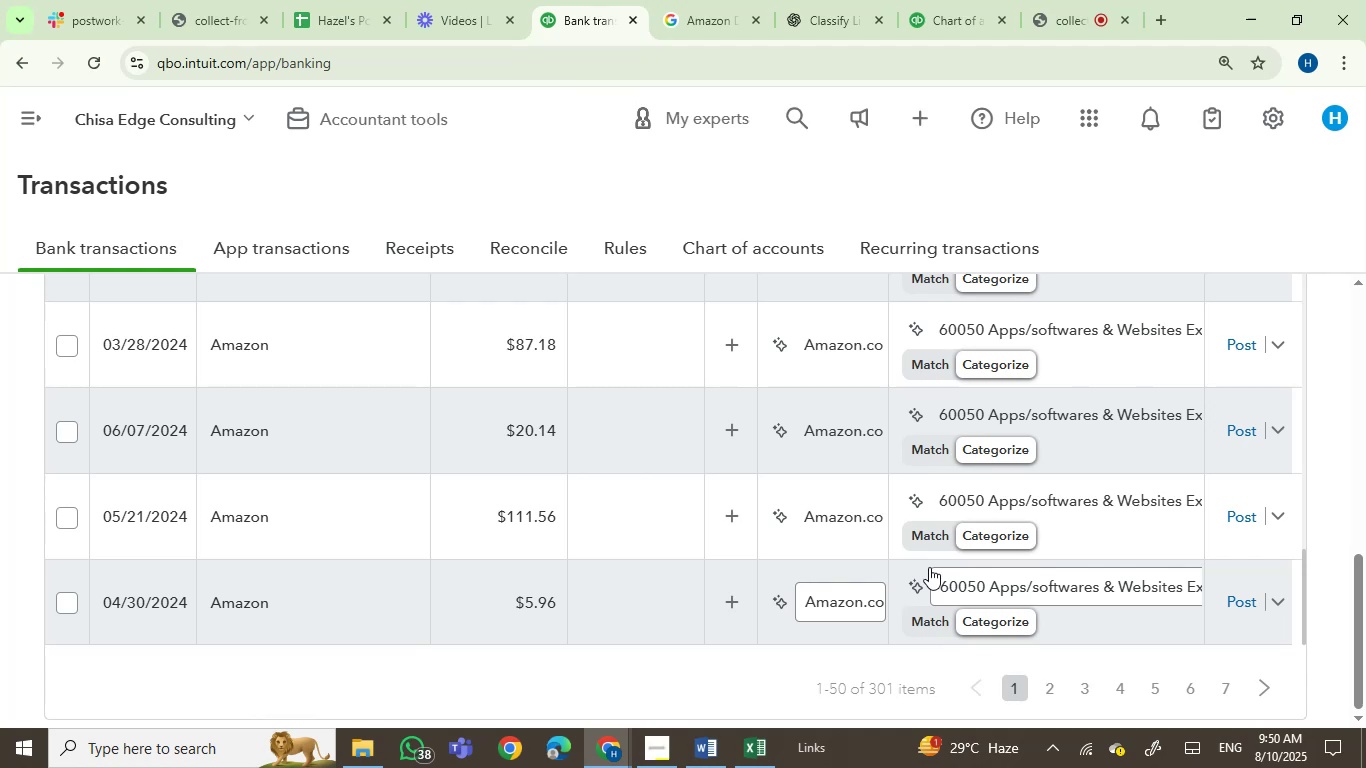 
wait(17.42)
 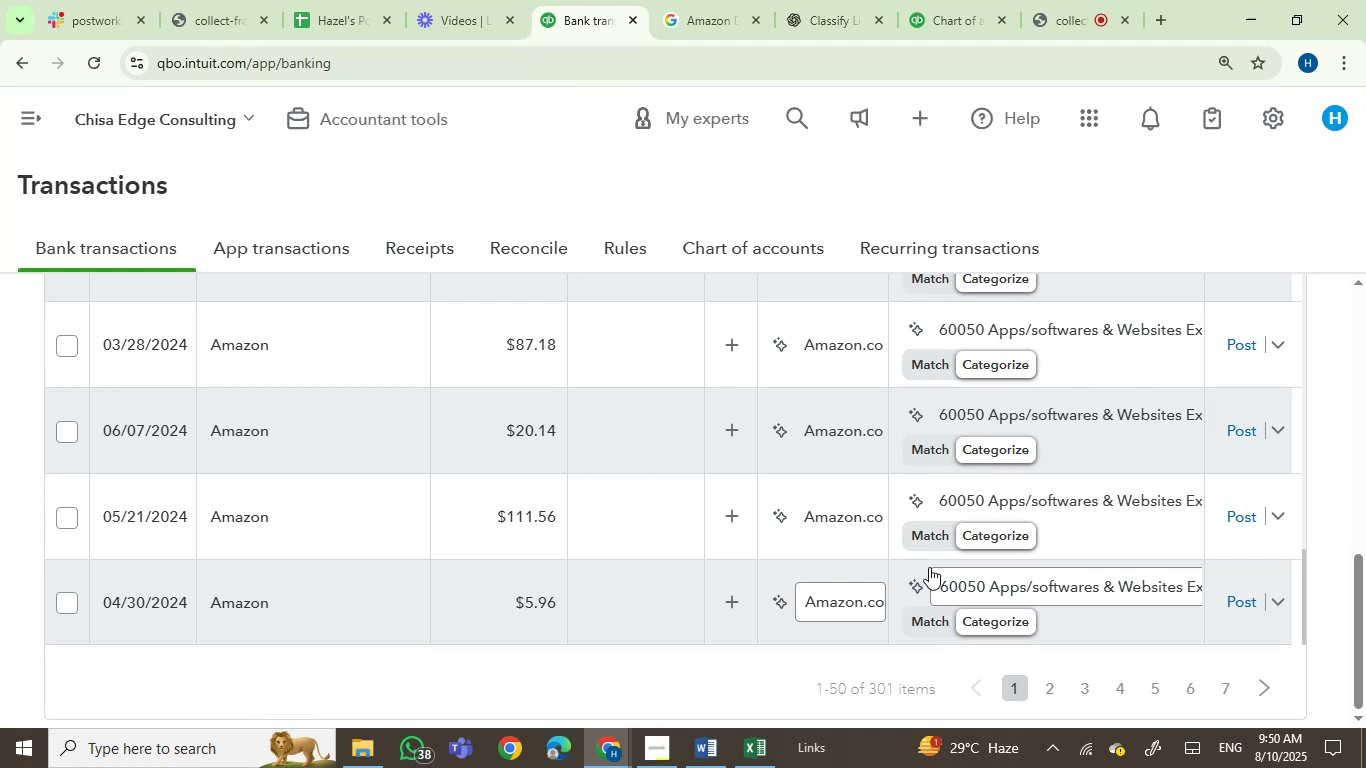 
scroll: coordinate [717, 619], scroll_direction: down, amount: 2.0
 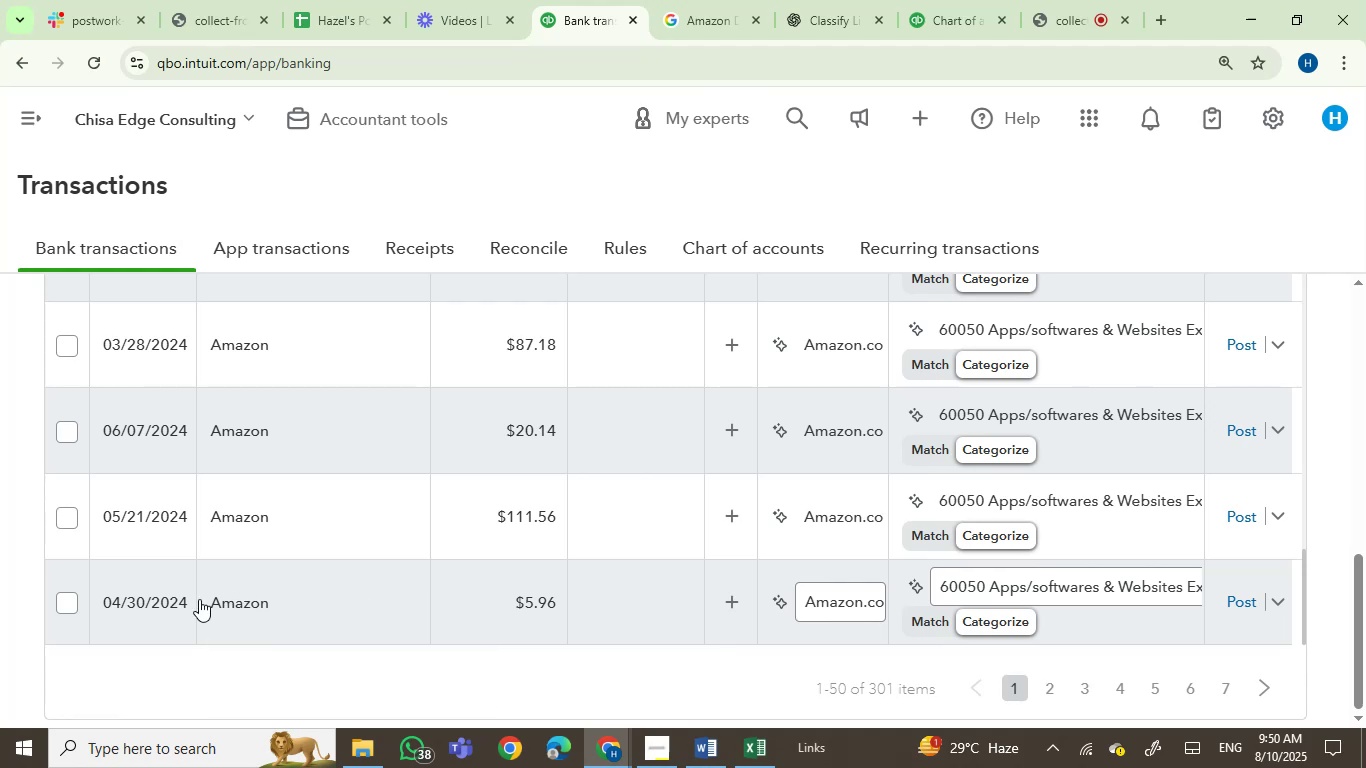 
mouse_move([198, 605])
 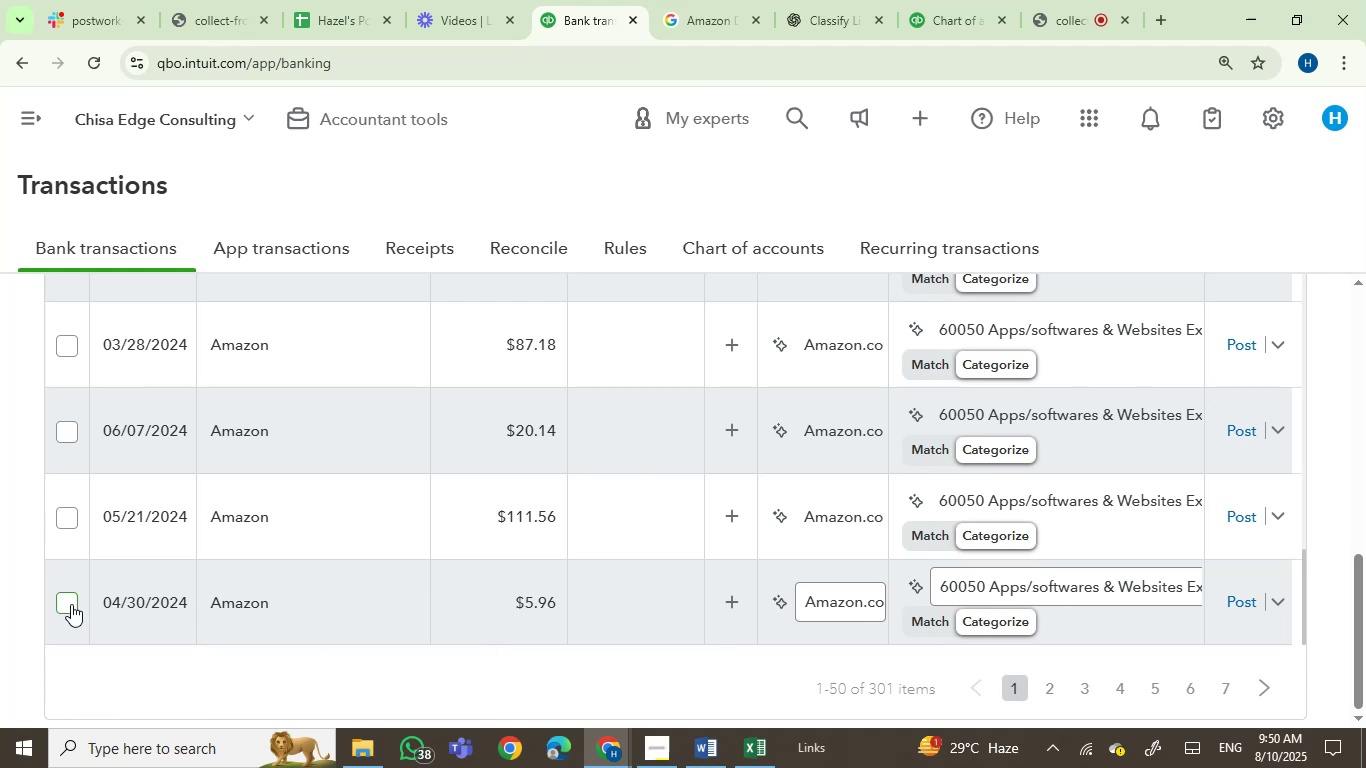 
left_click([71, 604])
 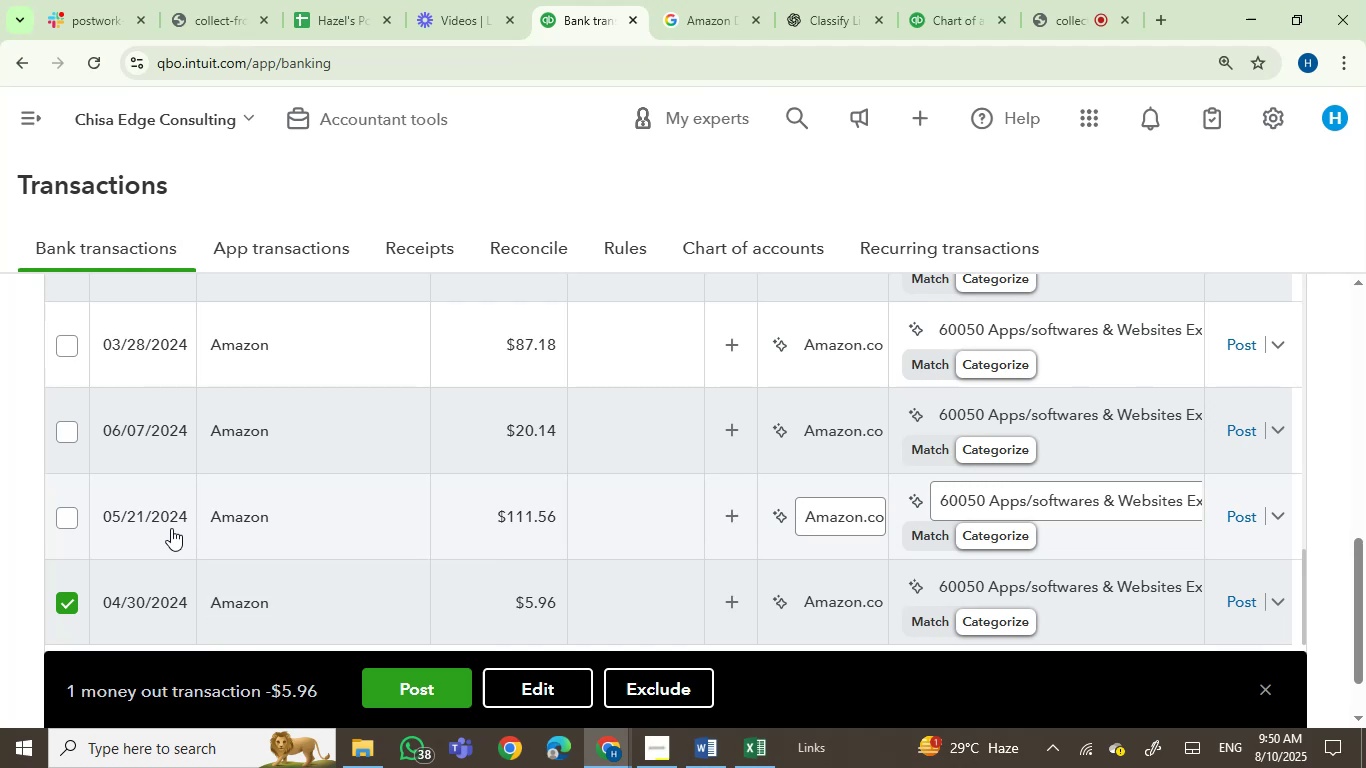 
wait(7.83)
 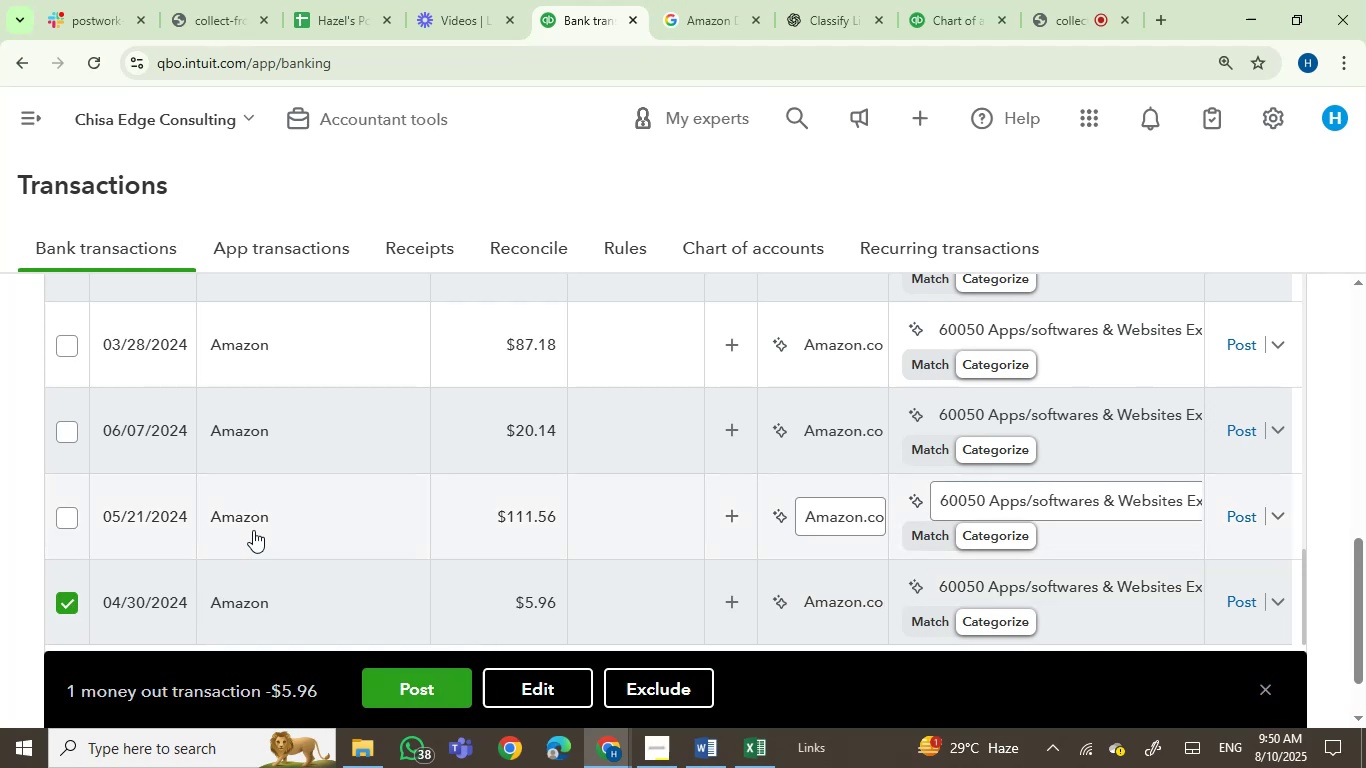 
left_click([68, 521])
 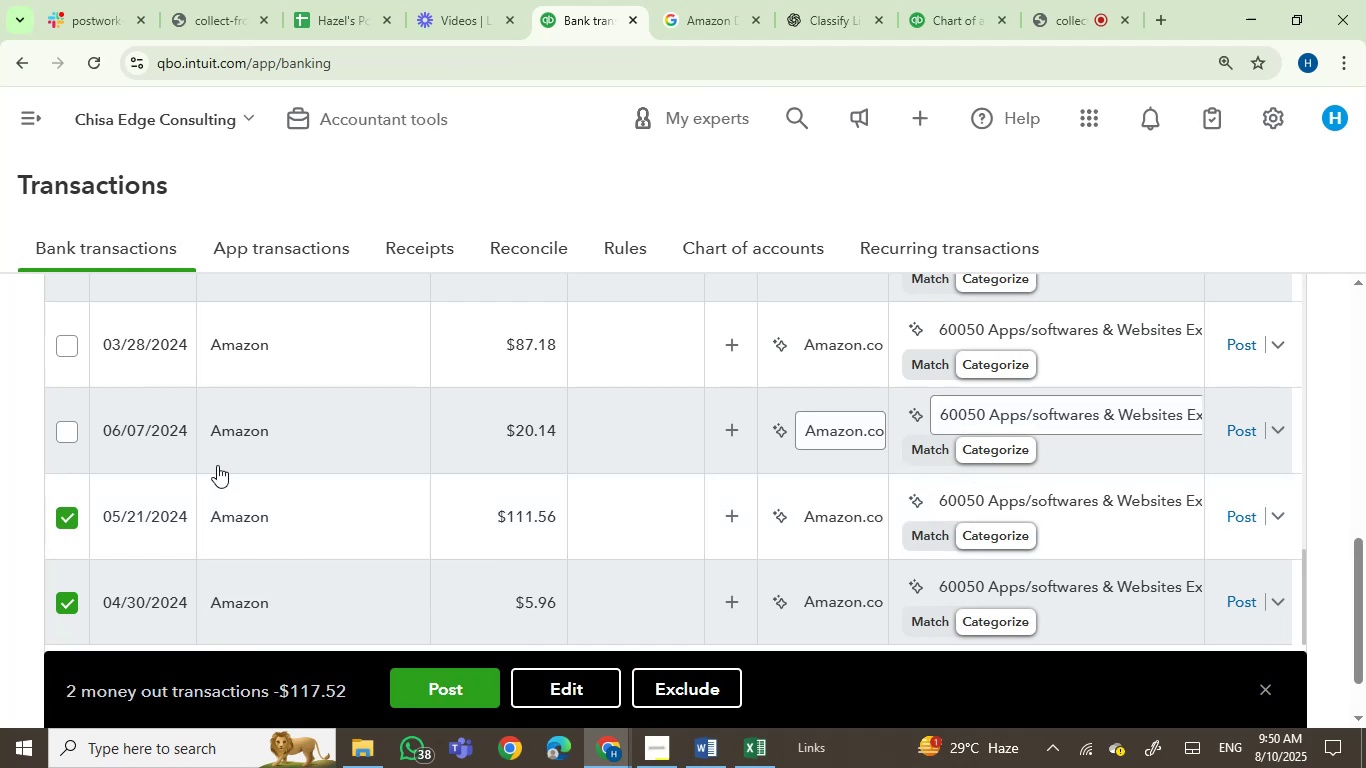 
wait(6.42)
 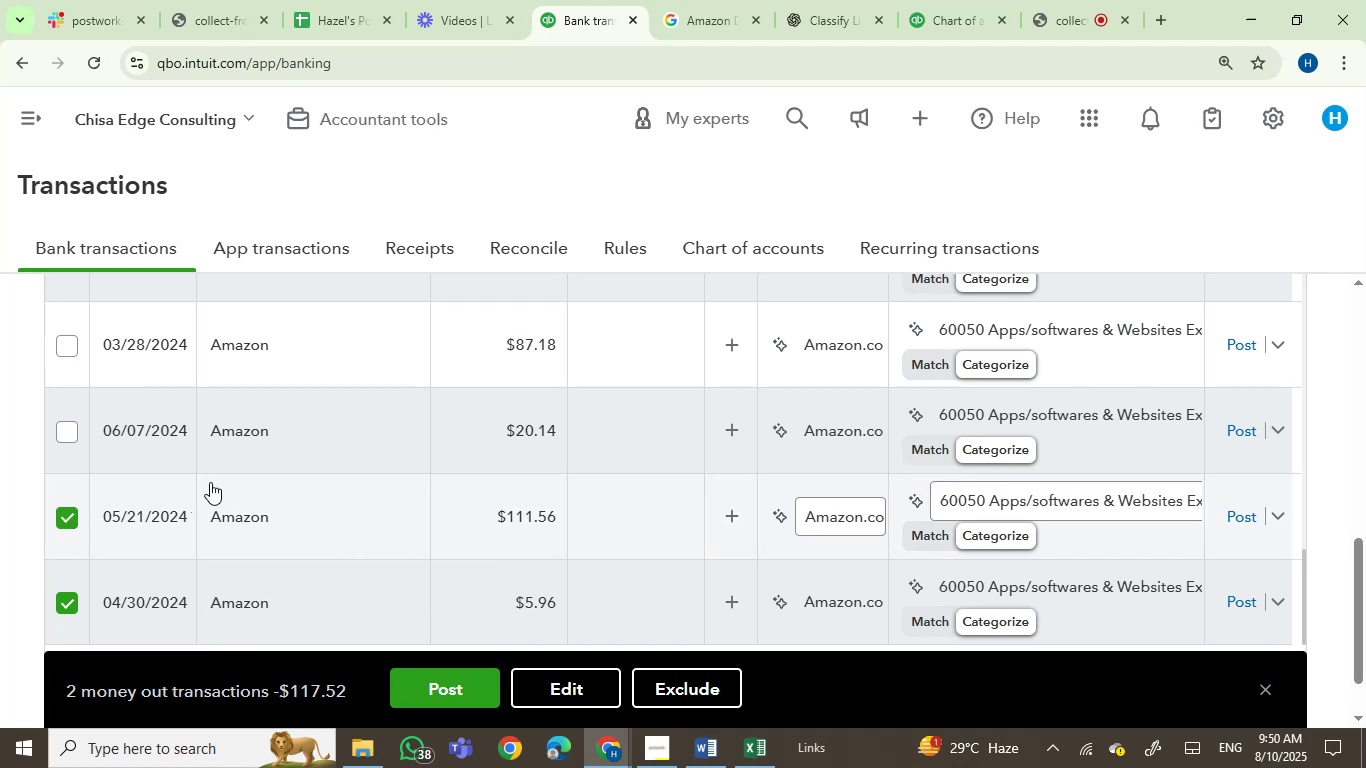 
mouse_move([208, 427])
 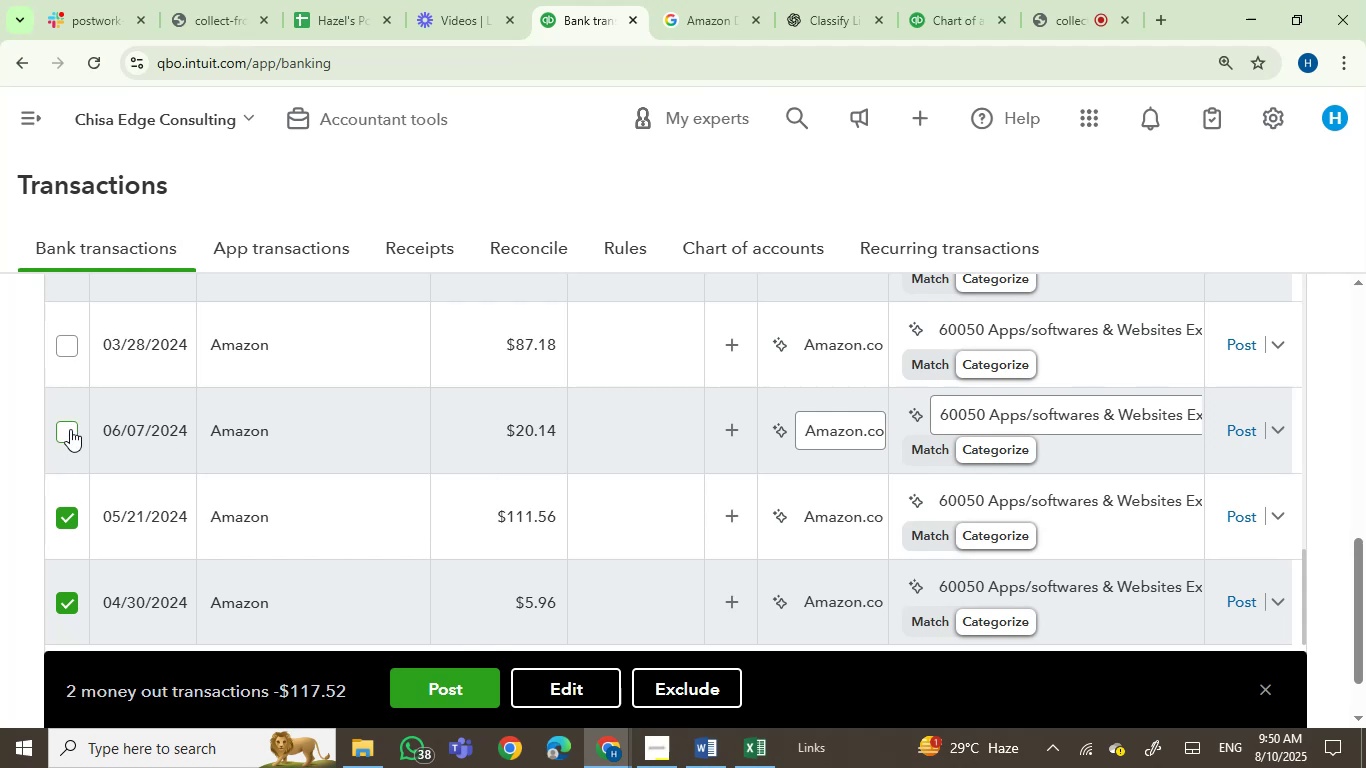 
left_click([68, 431])
 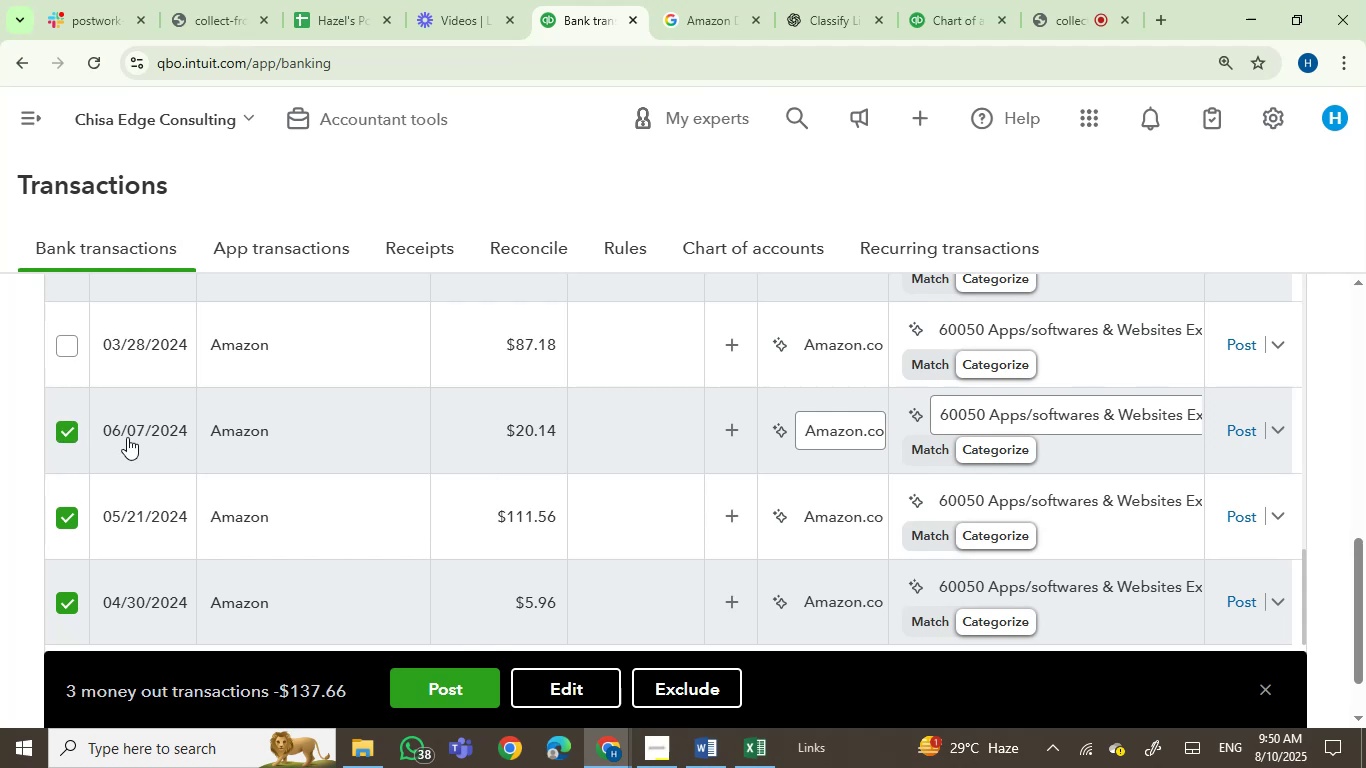 
wait(10.62)
 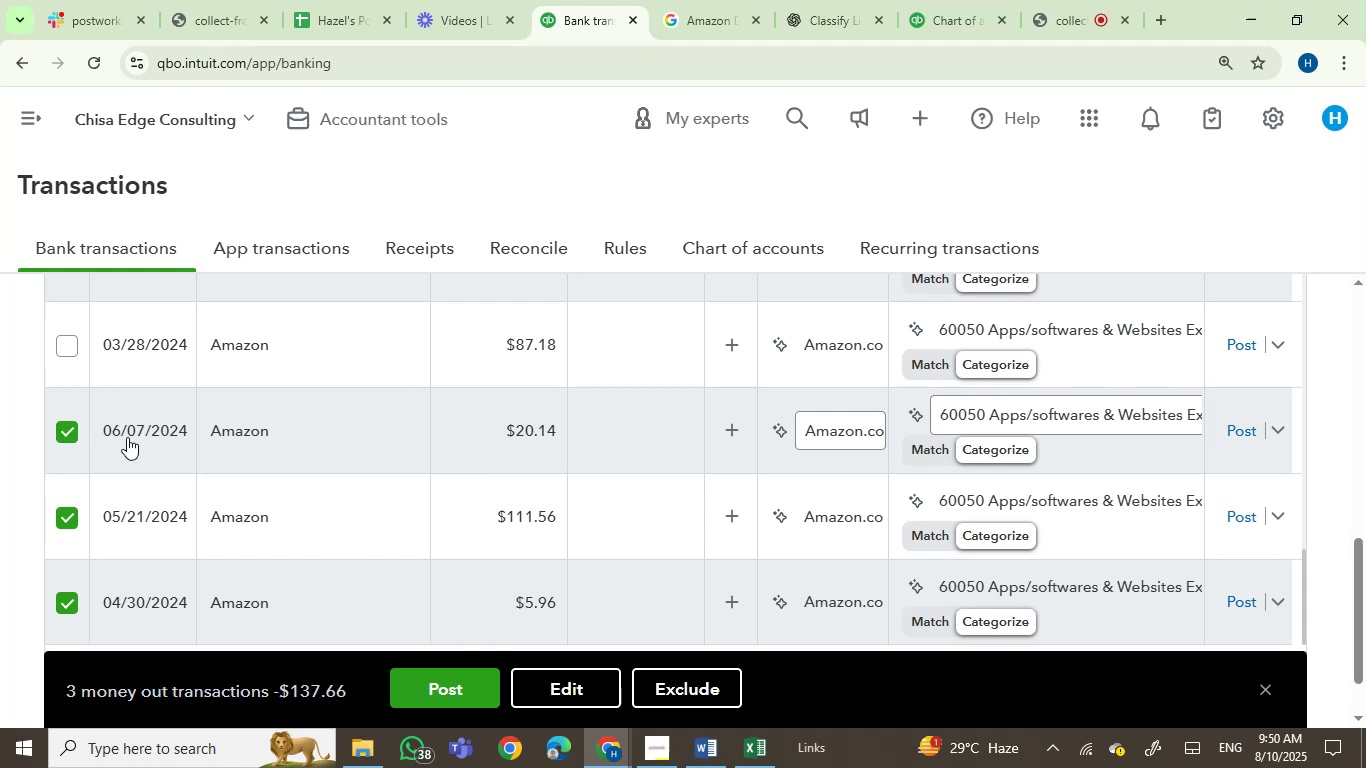 
left_click([63, 351])
 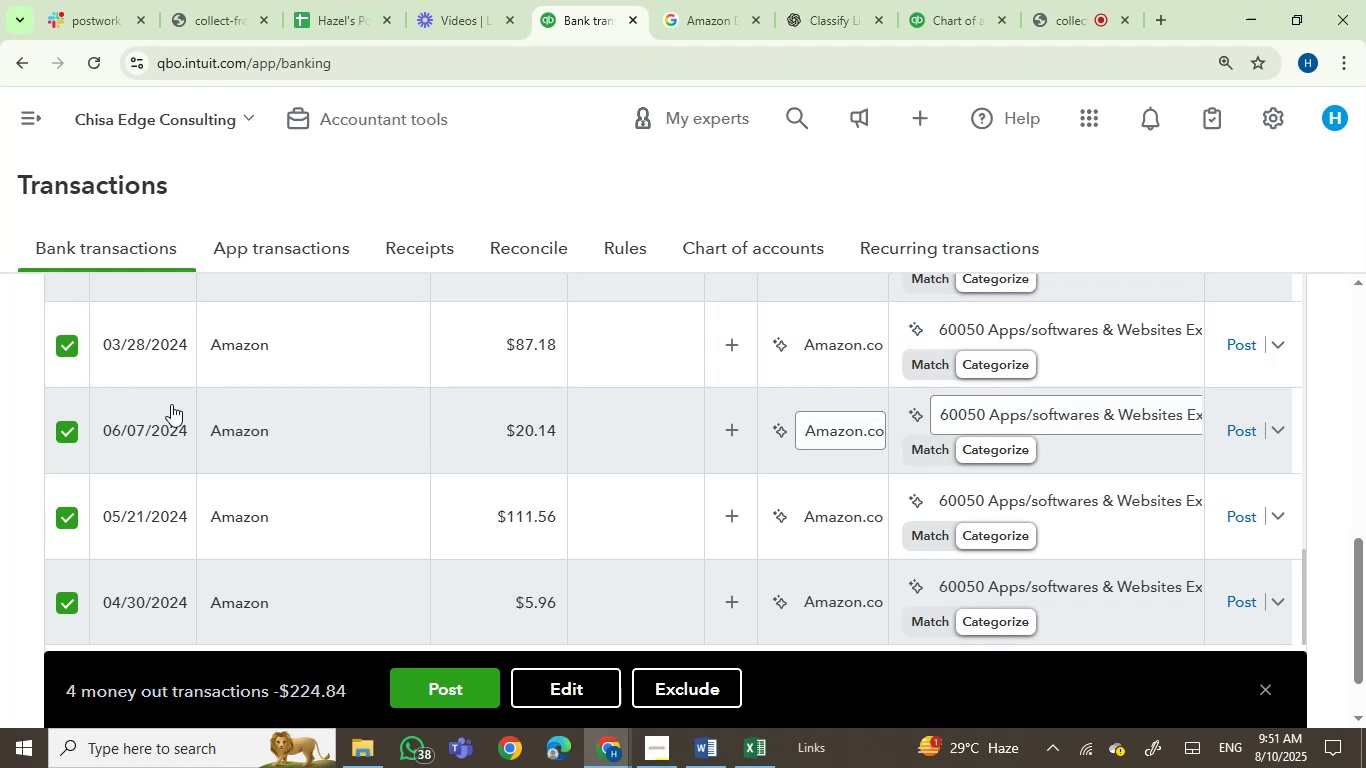 
wait(7.76)
 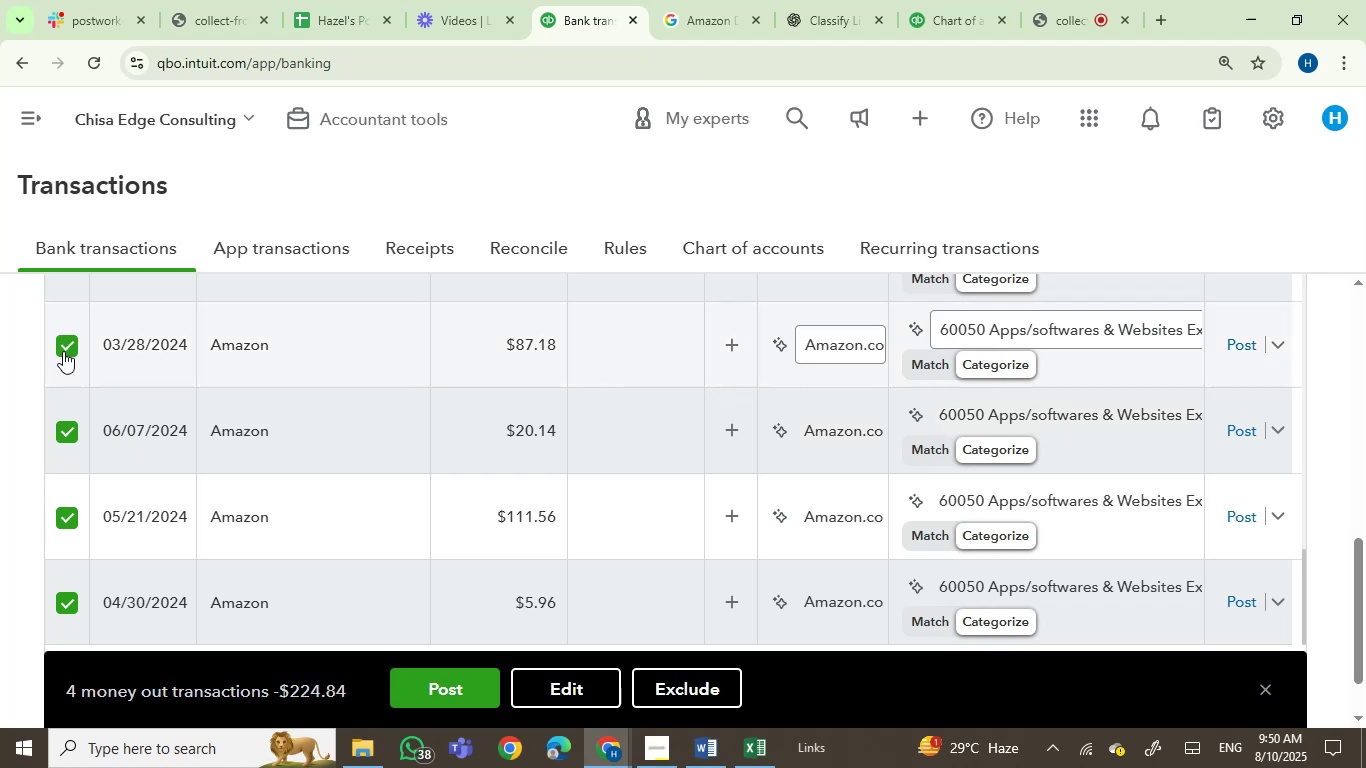 
scroll: coordinate [216, 459], scroll_direction: up, amount: 2.0
 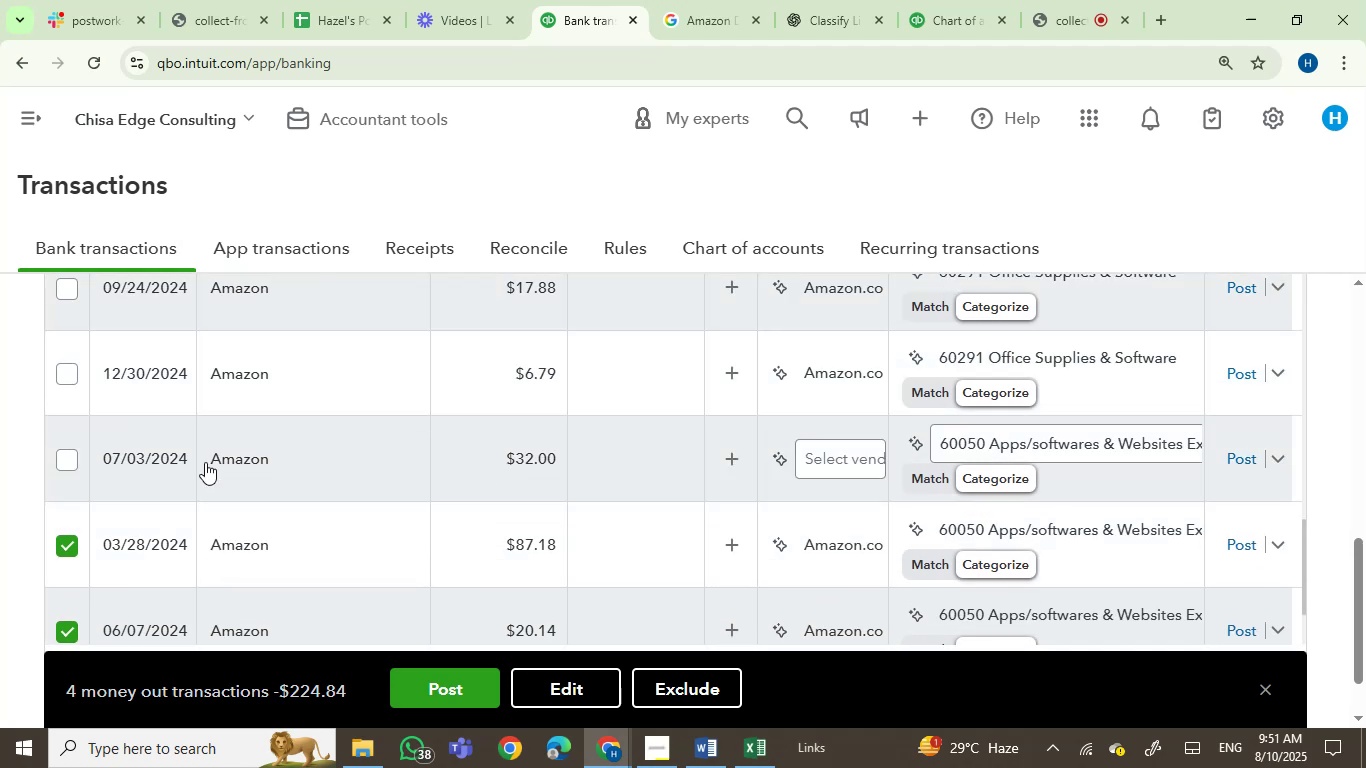 
mouse_move([225, 378])
 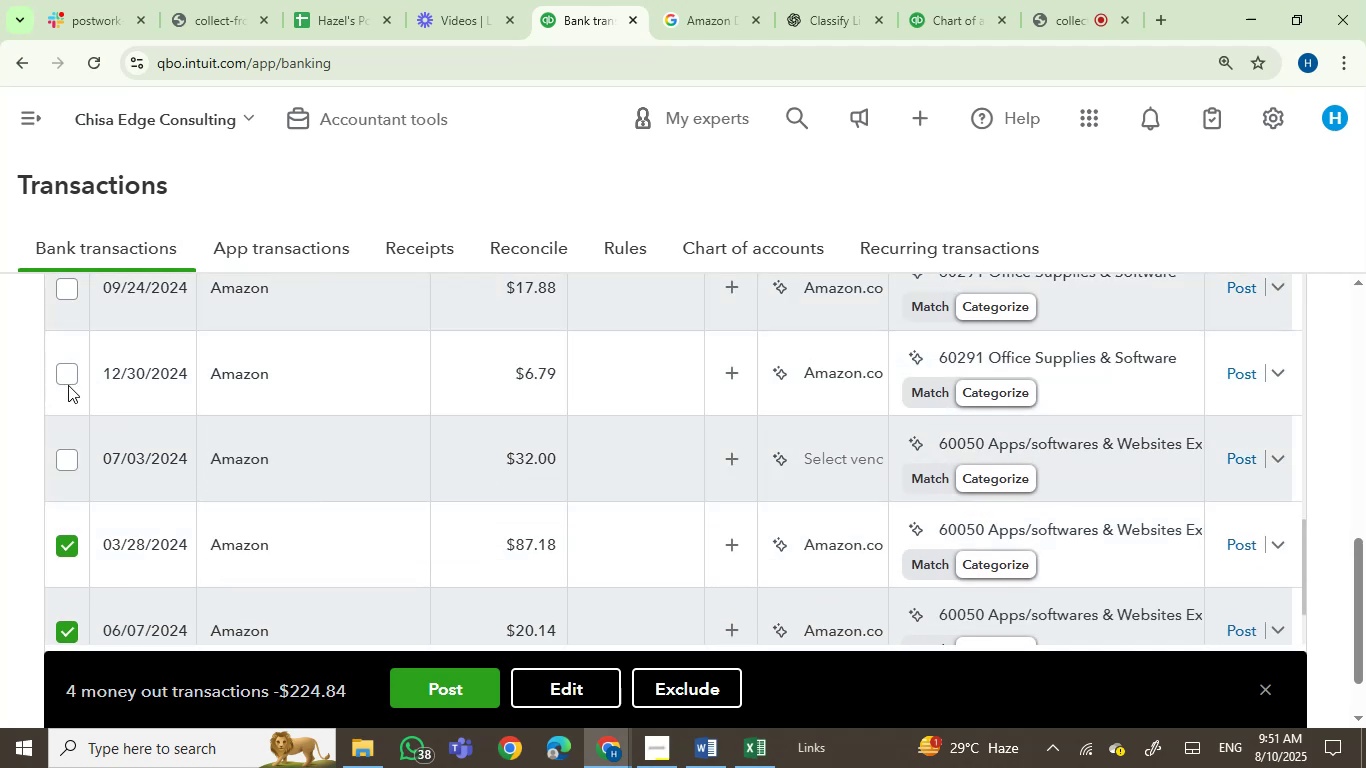 
left_click([64, 380])
 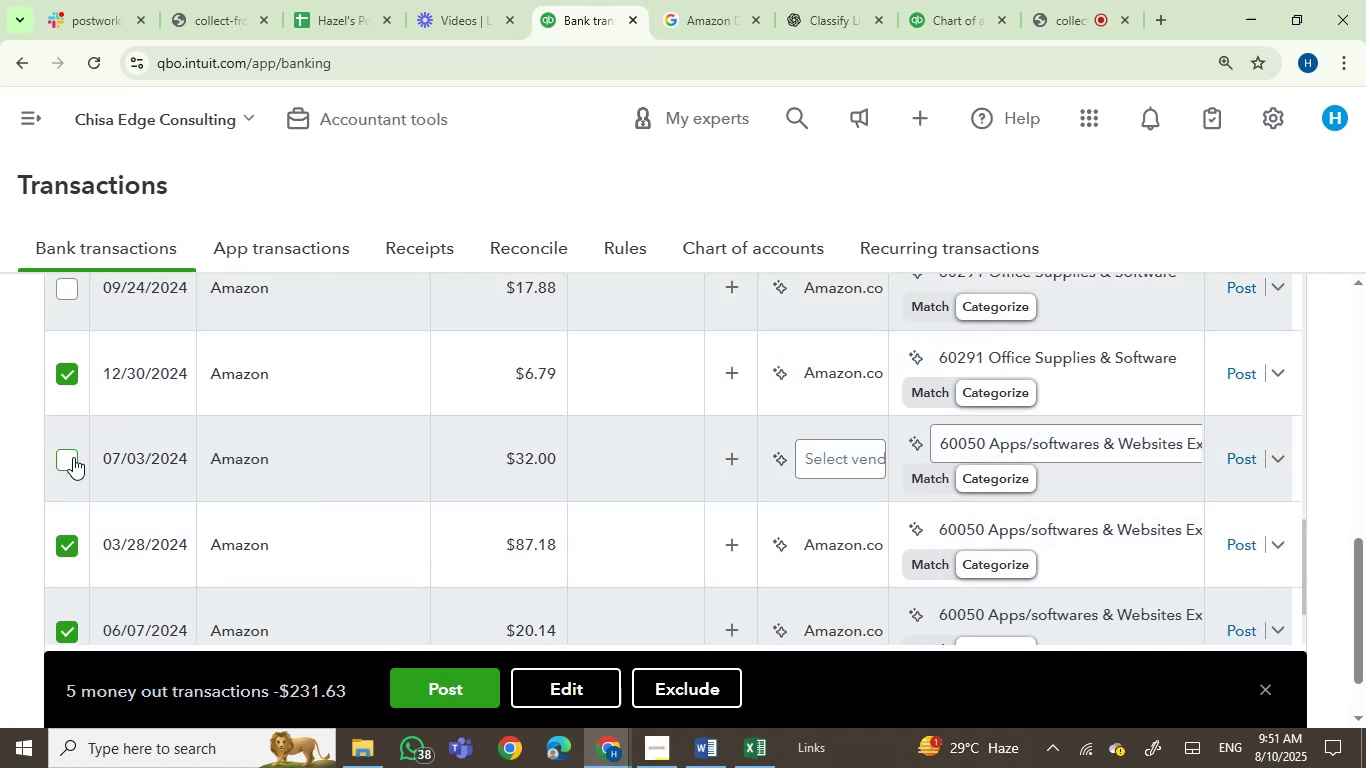 
left_click([68, 467])
 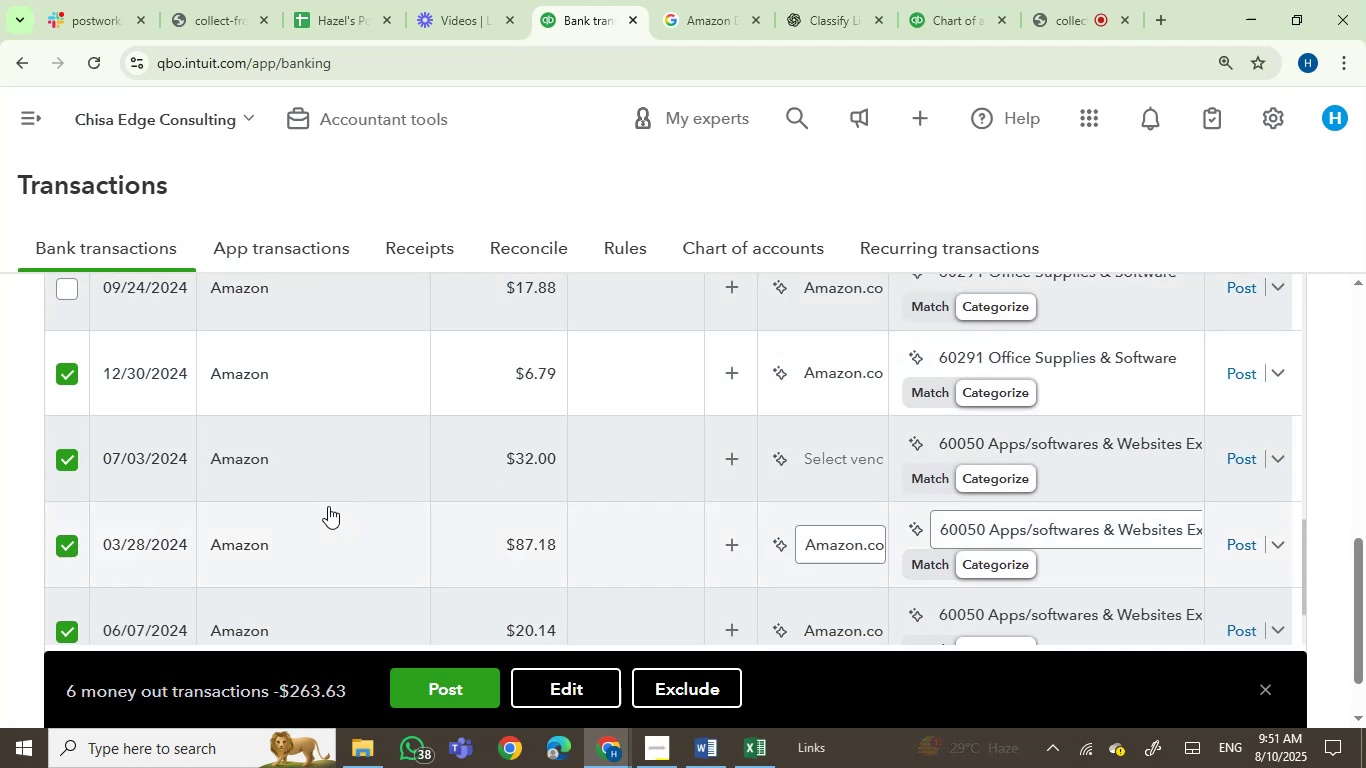 
scroll: coordinate [328, 506], scroll_direction: up, amount: 2.0
 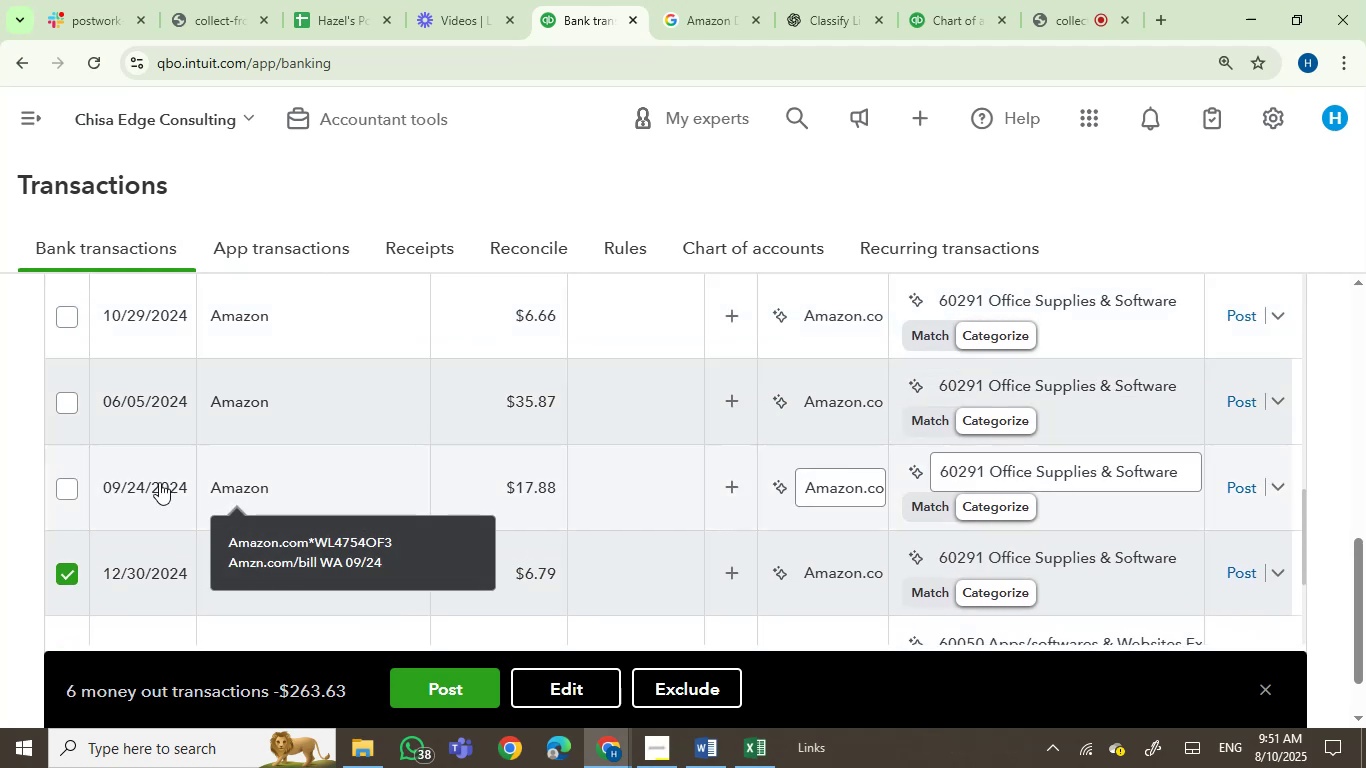 
left_click([63, 489])
 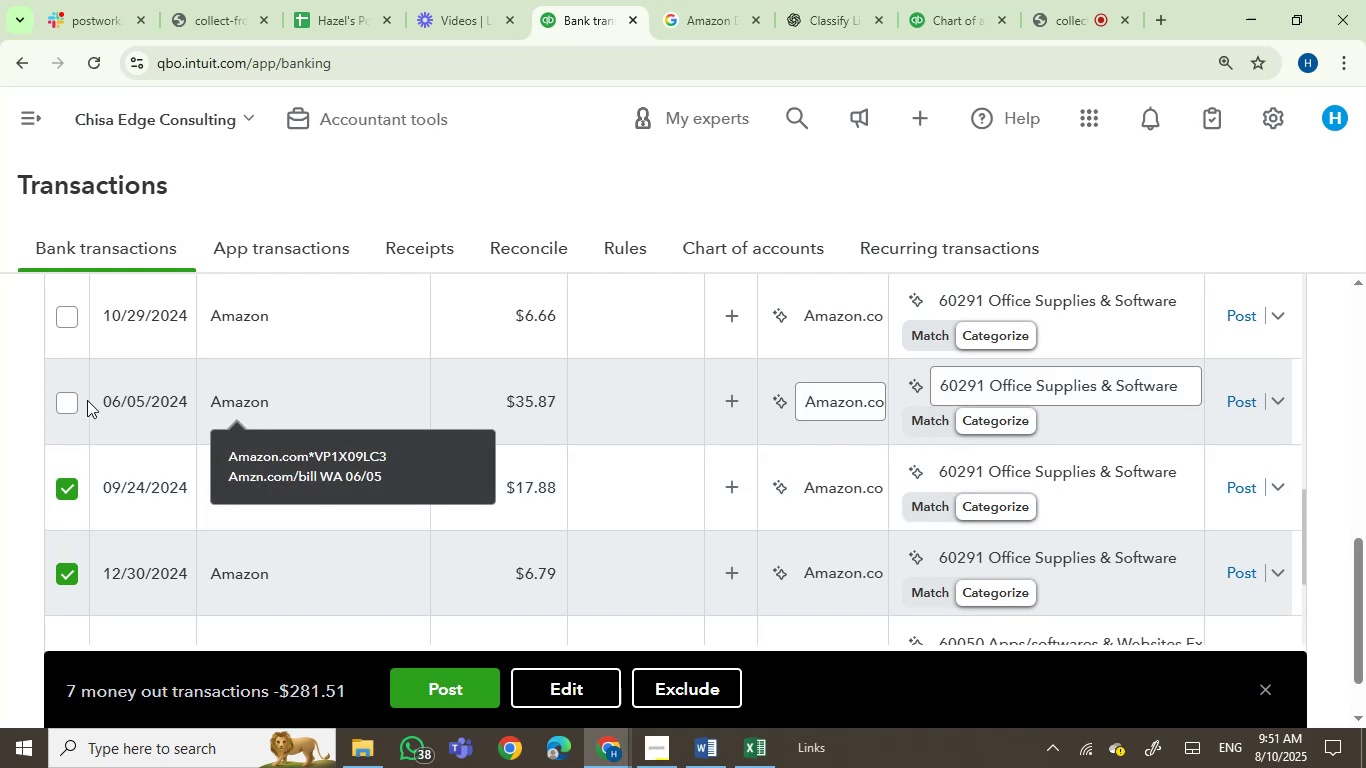 
left_click([65, 403])
 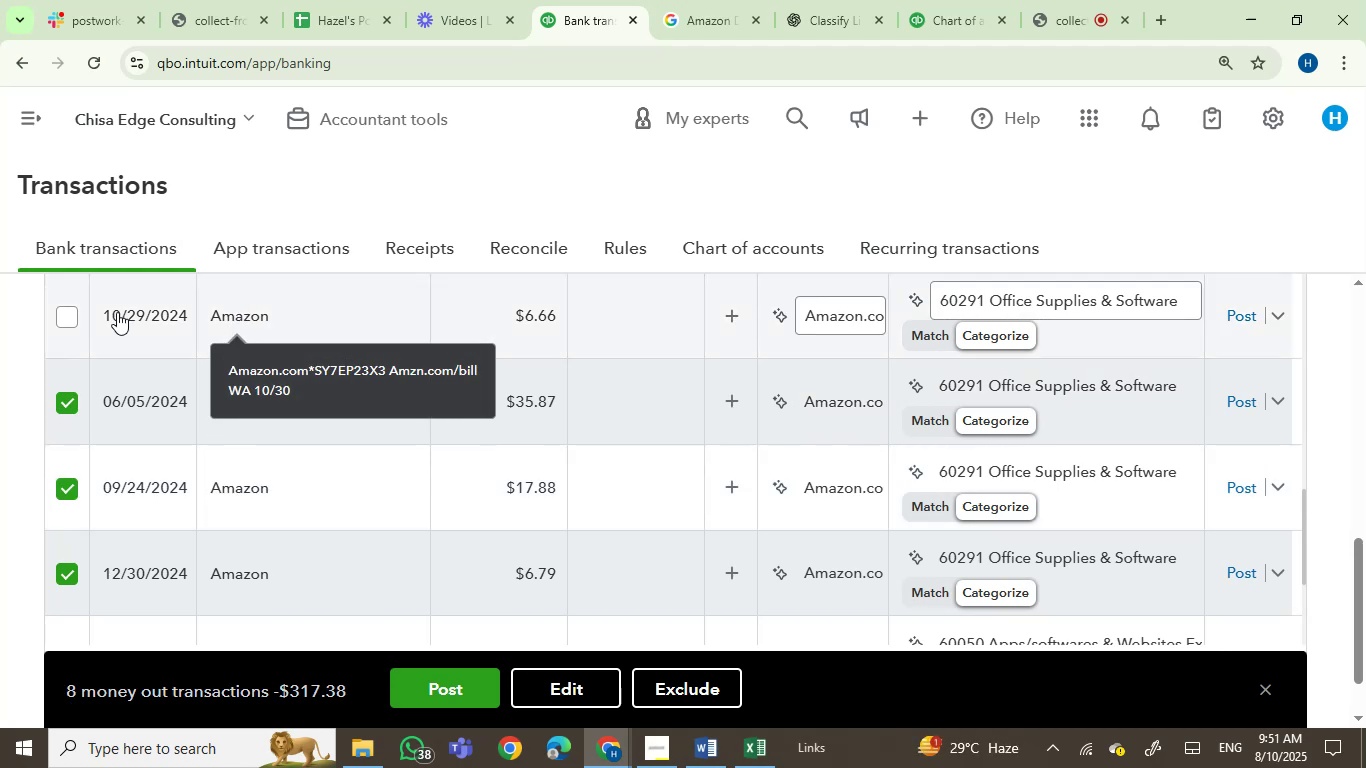 
left_click([63, 318])
 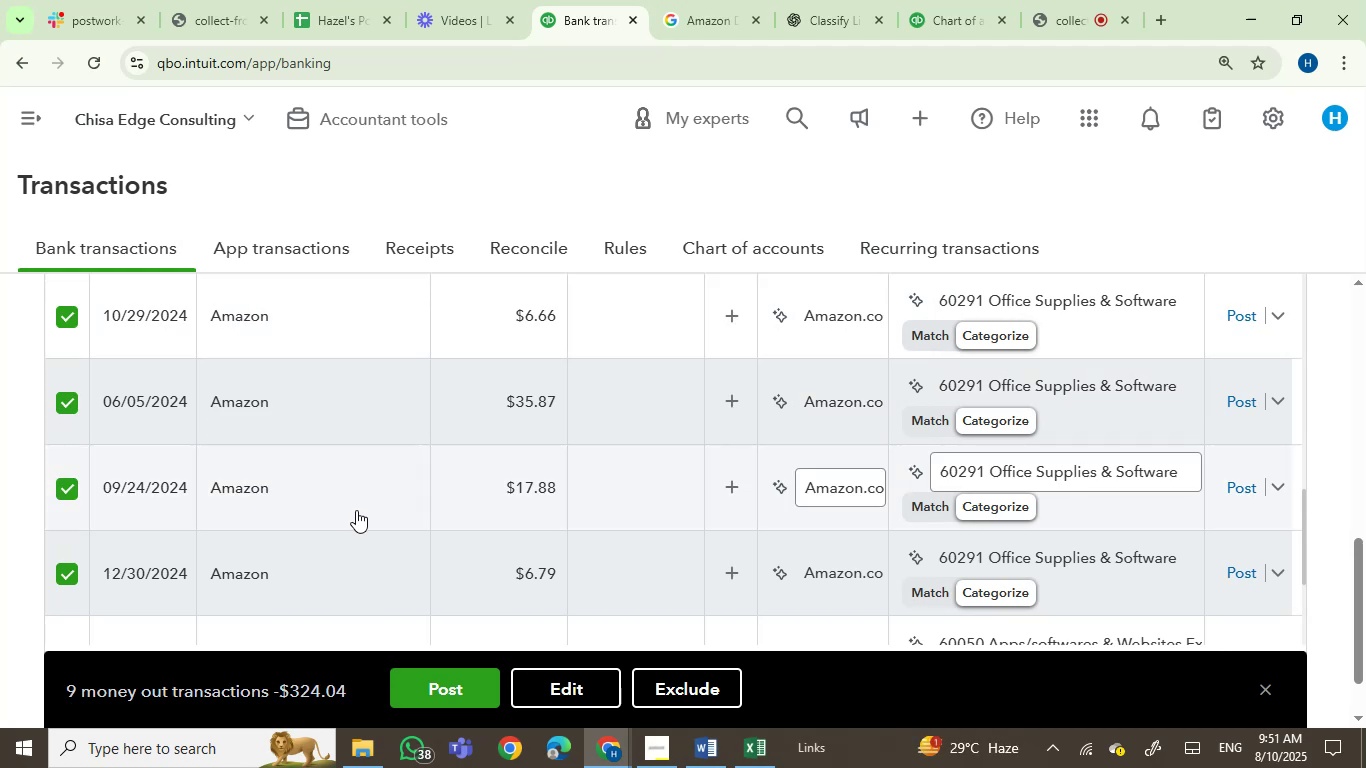 
scroll: coordinate [356, 510], scroll_direction: up, amount: 3.0
 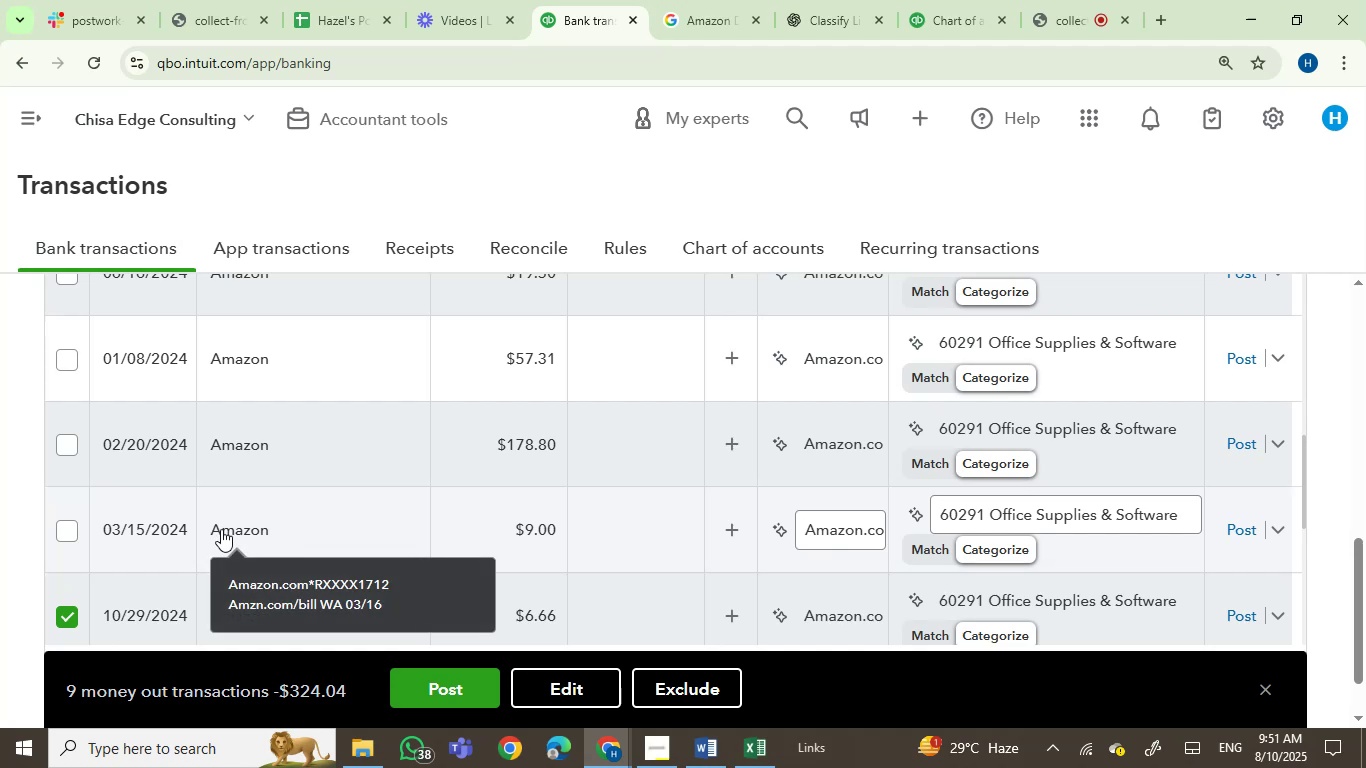 
wait(12.94)
 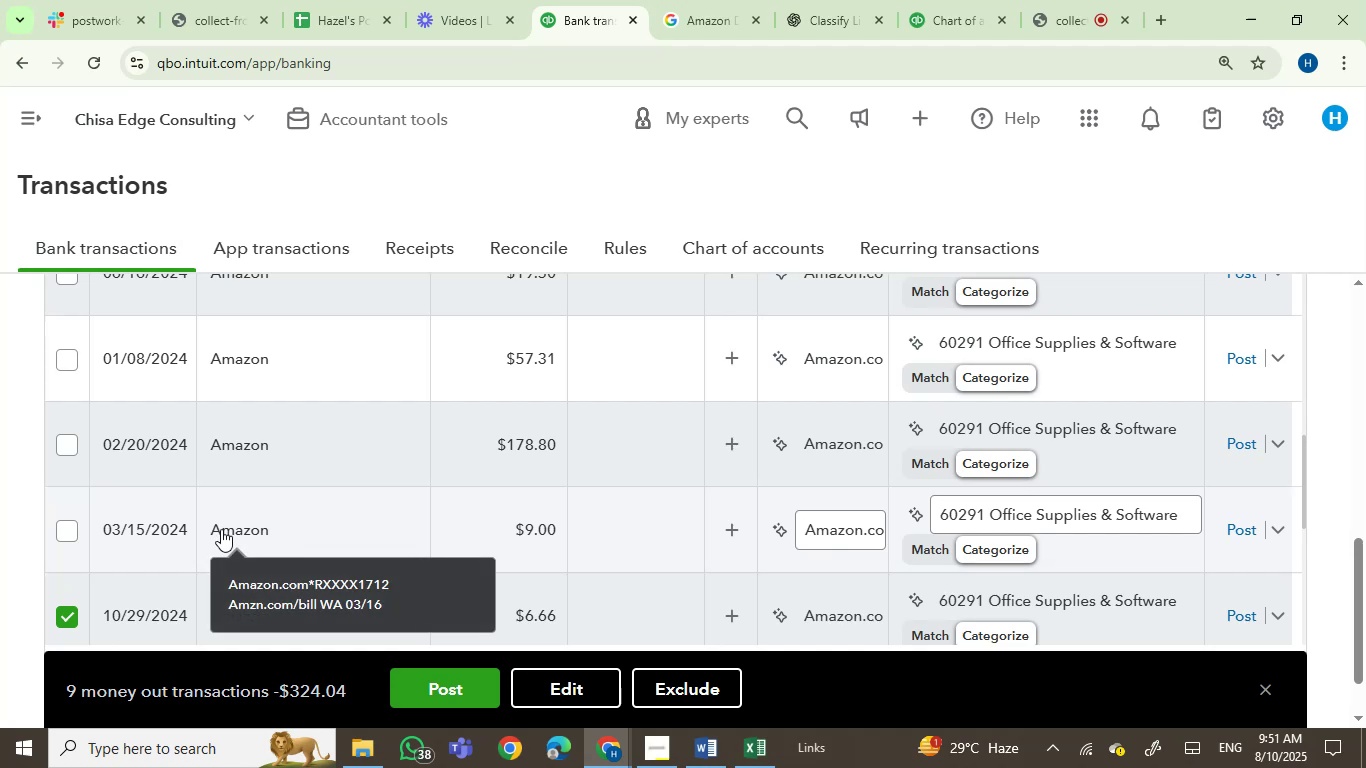 
left_click([66, 527])
 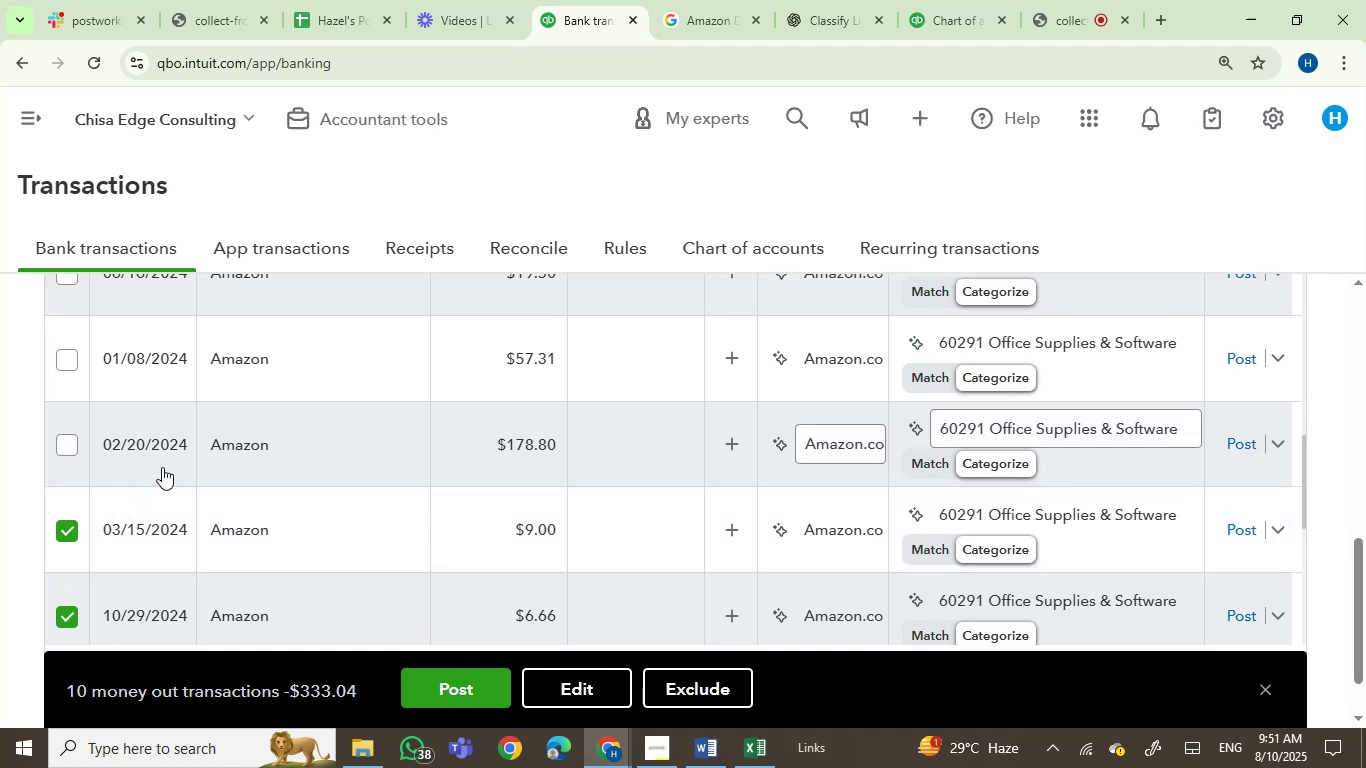 
mouse_move([200, 453])
 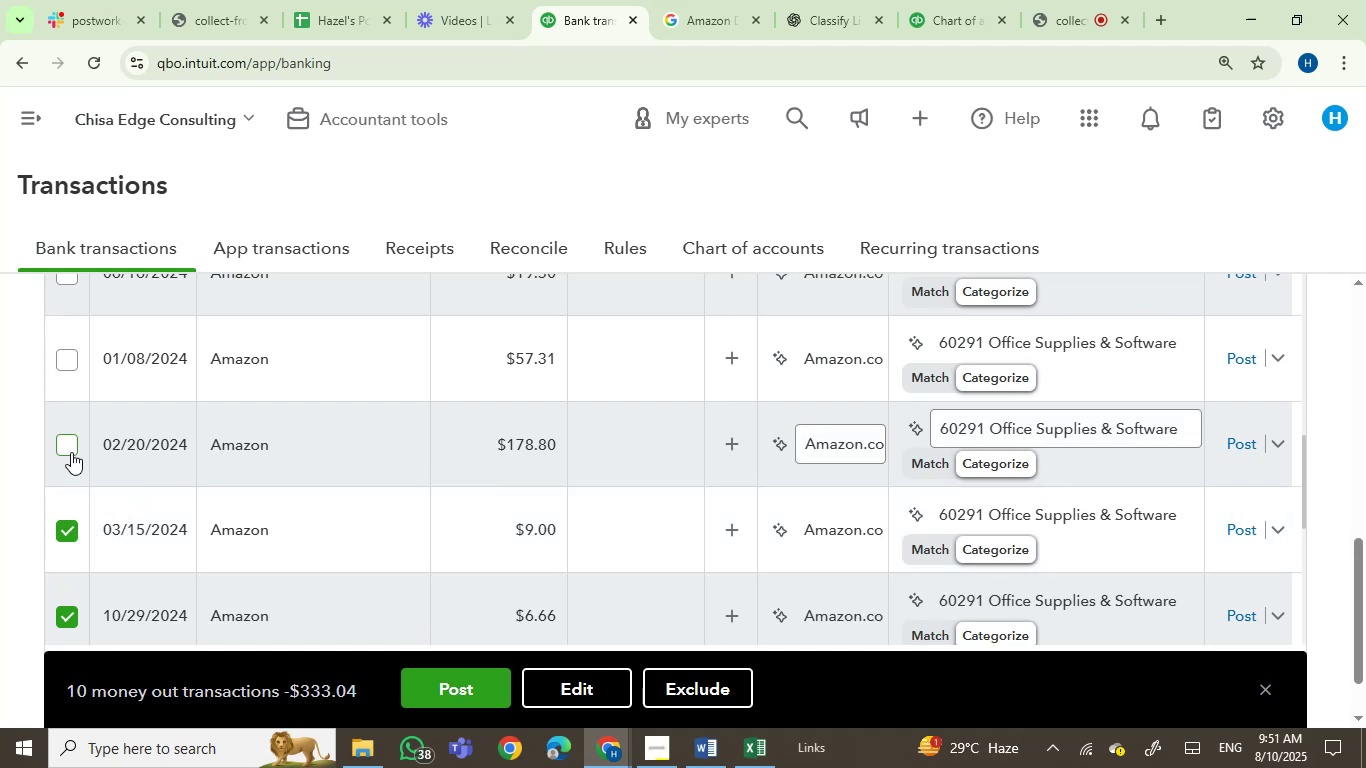 
left_click([65, 449])
 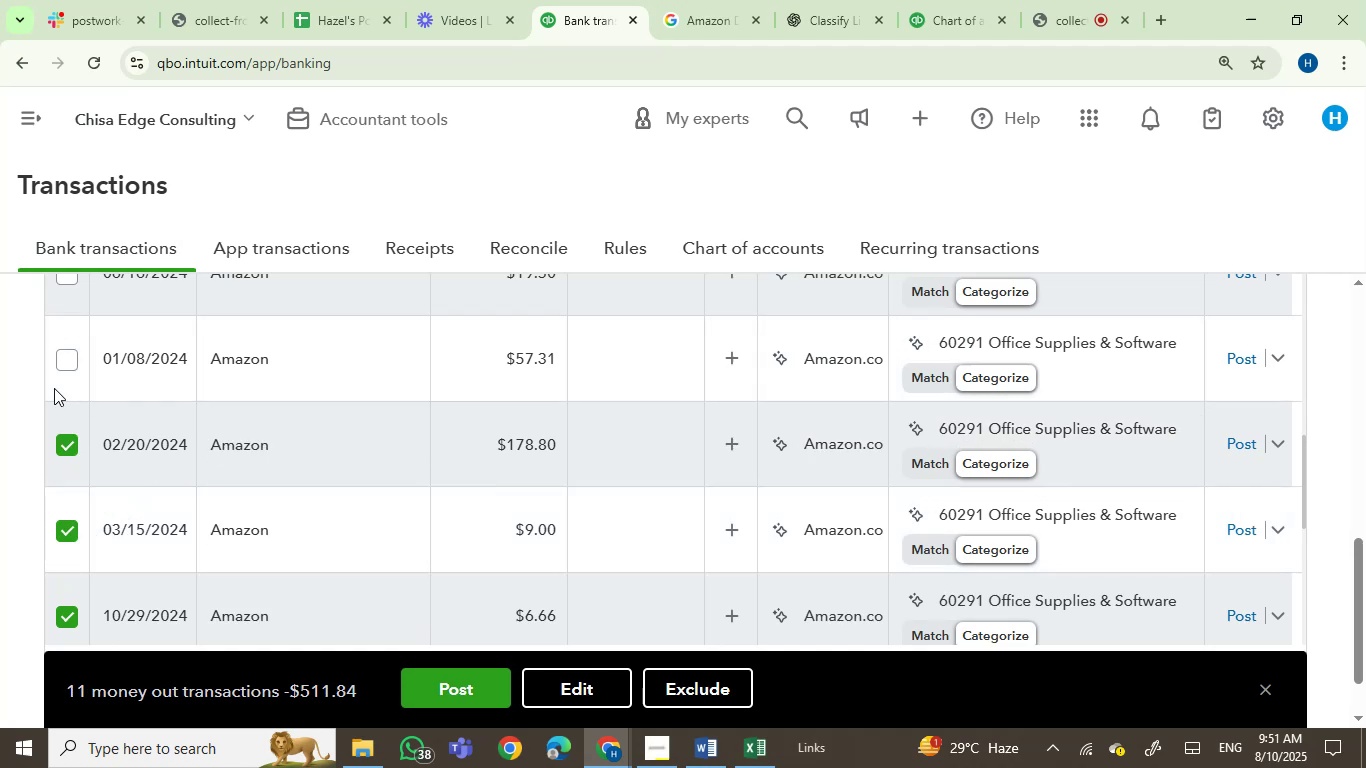 
left_click([67, 362])
 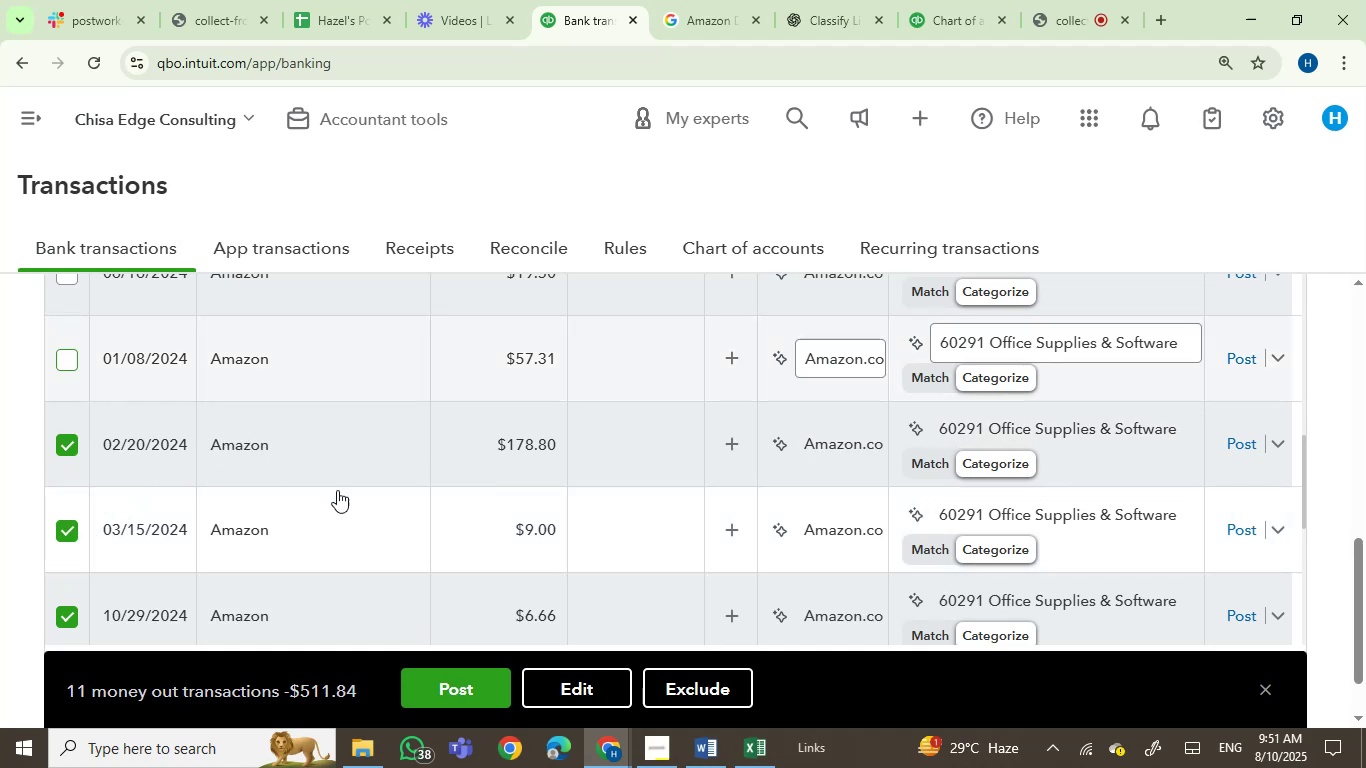 
scroll: coordinate [431, 571], scroll_direction: up, amount: 3.0
 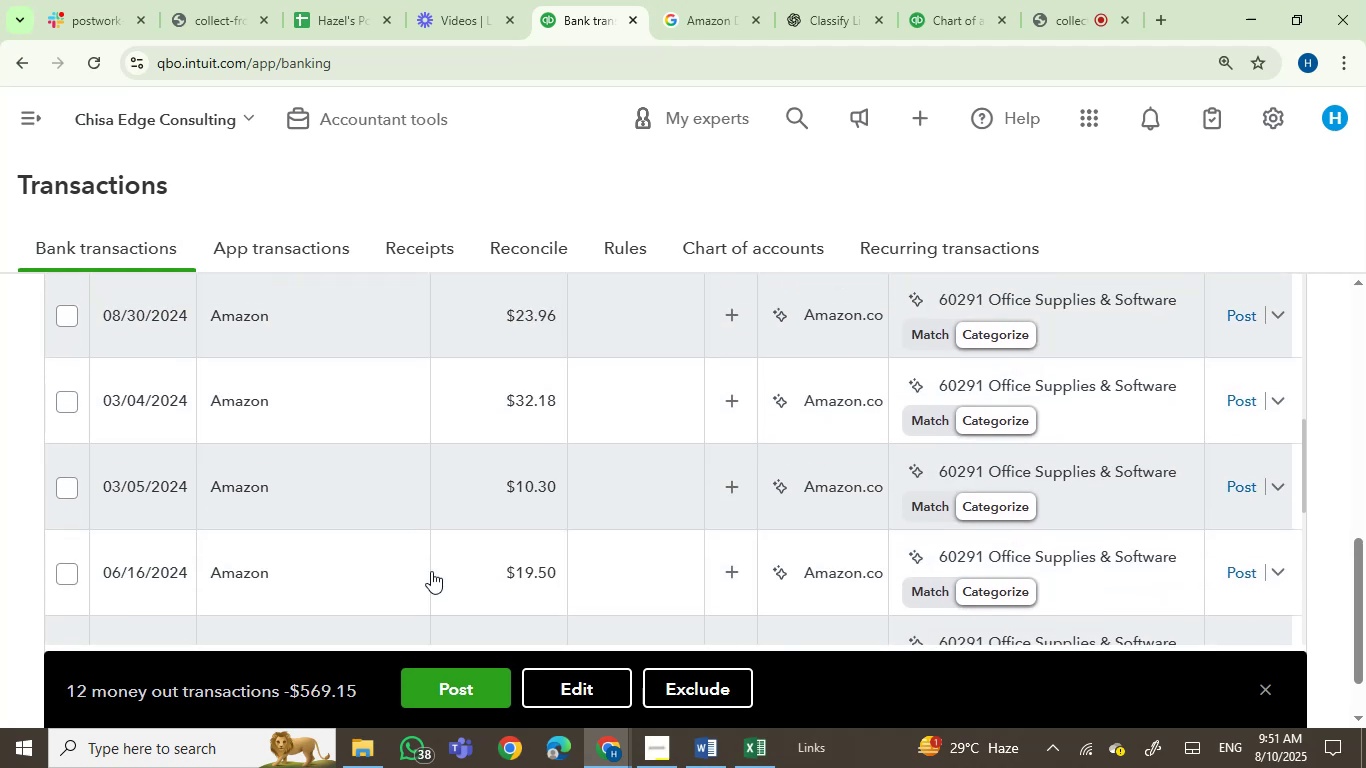 
mouse_move([220, 570])
 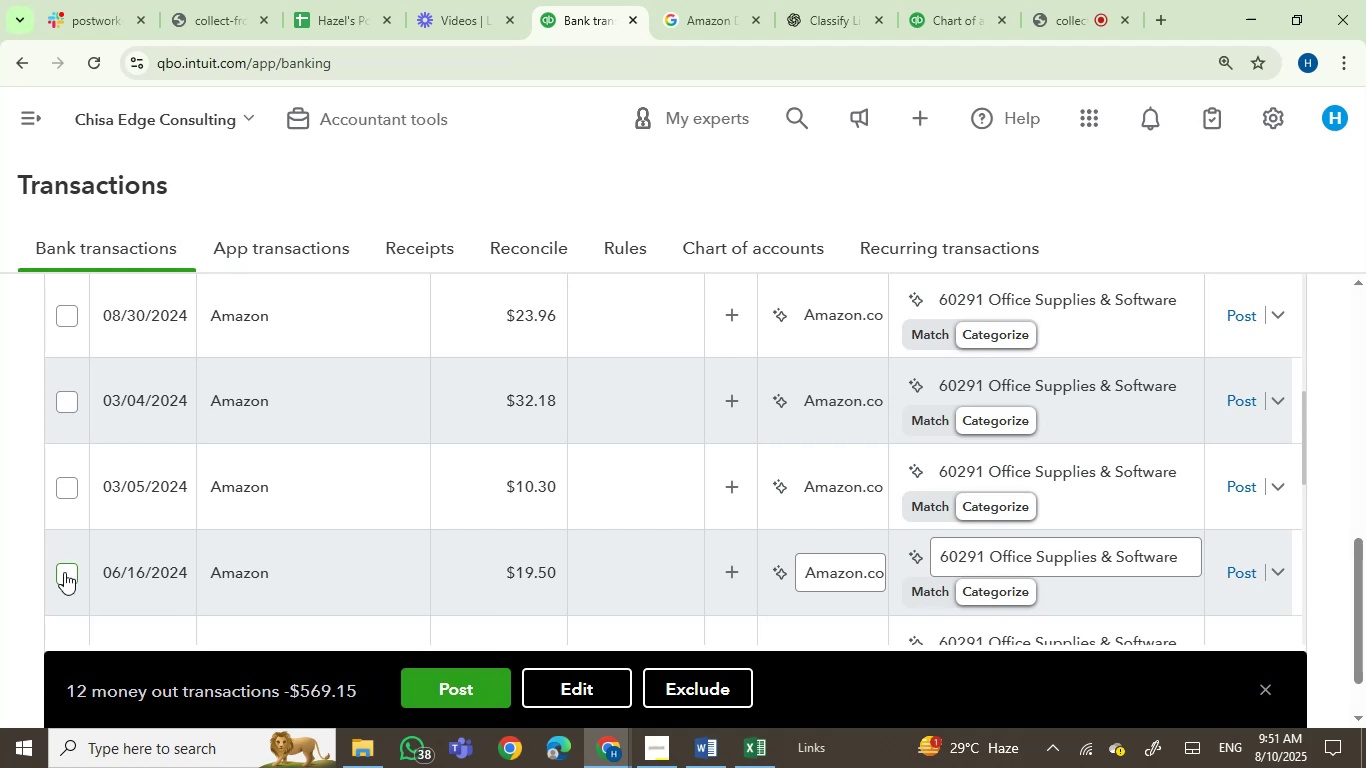 
left_click([64, 572])
 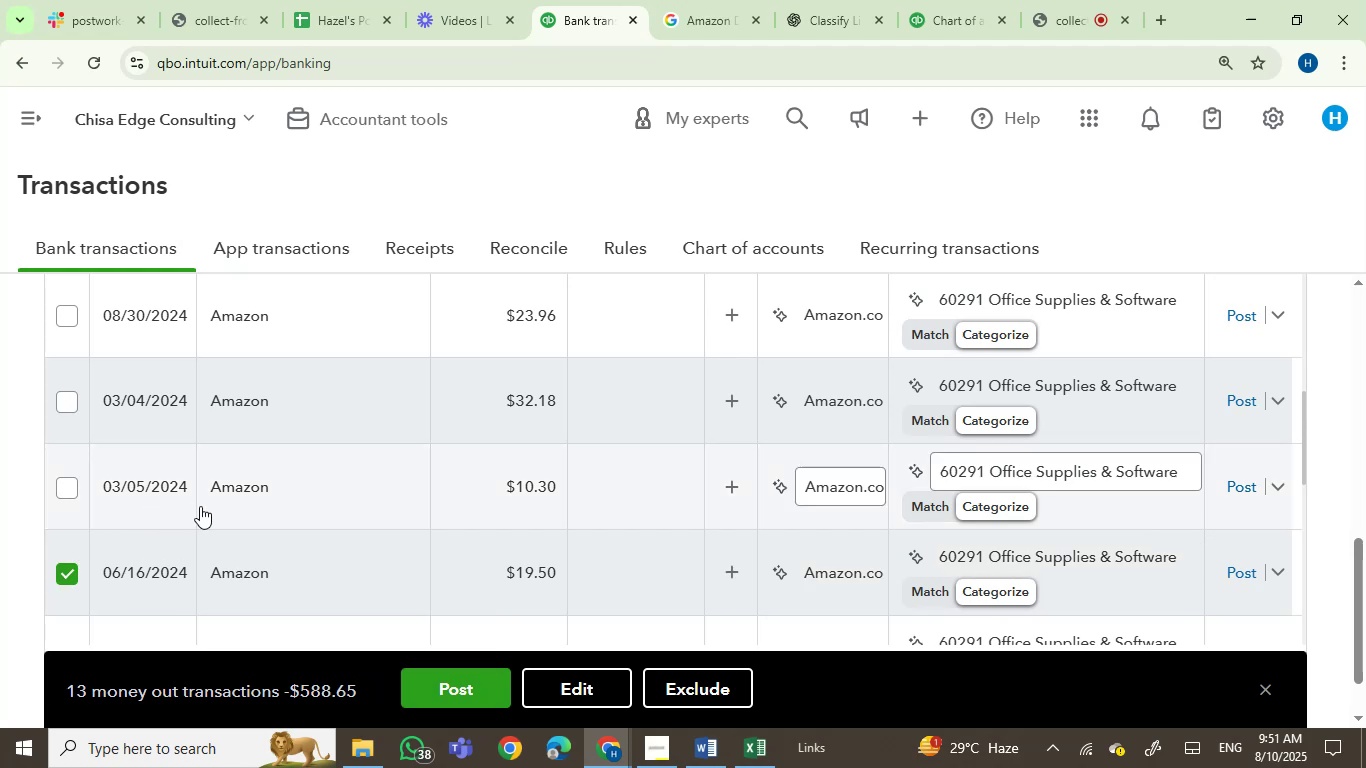 
mouse_move([224, 496])
 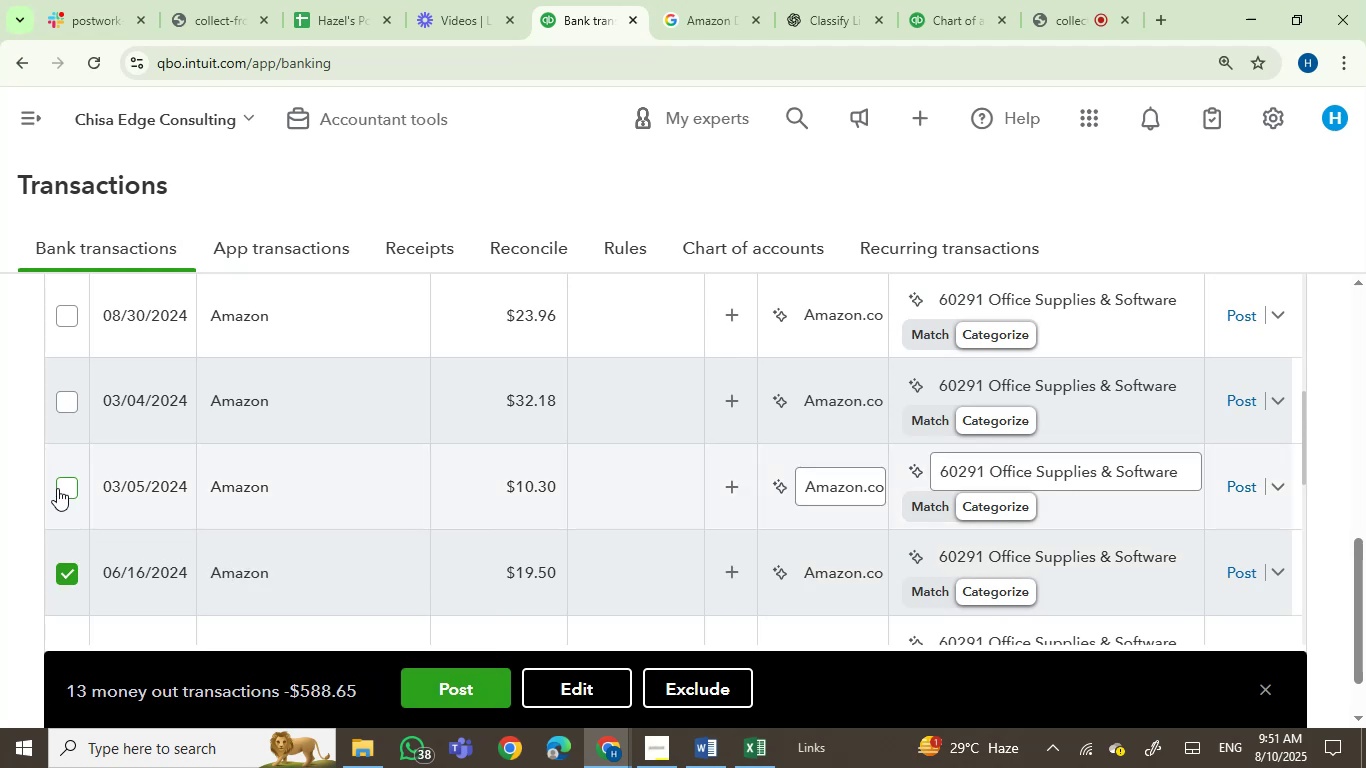 
left_click([59, 488])
 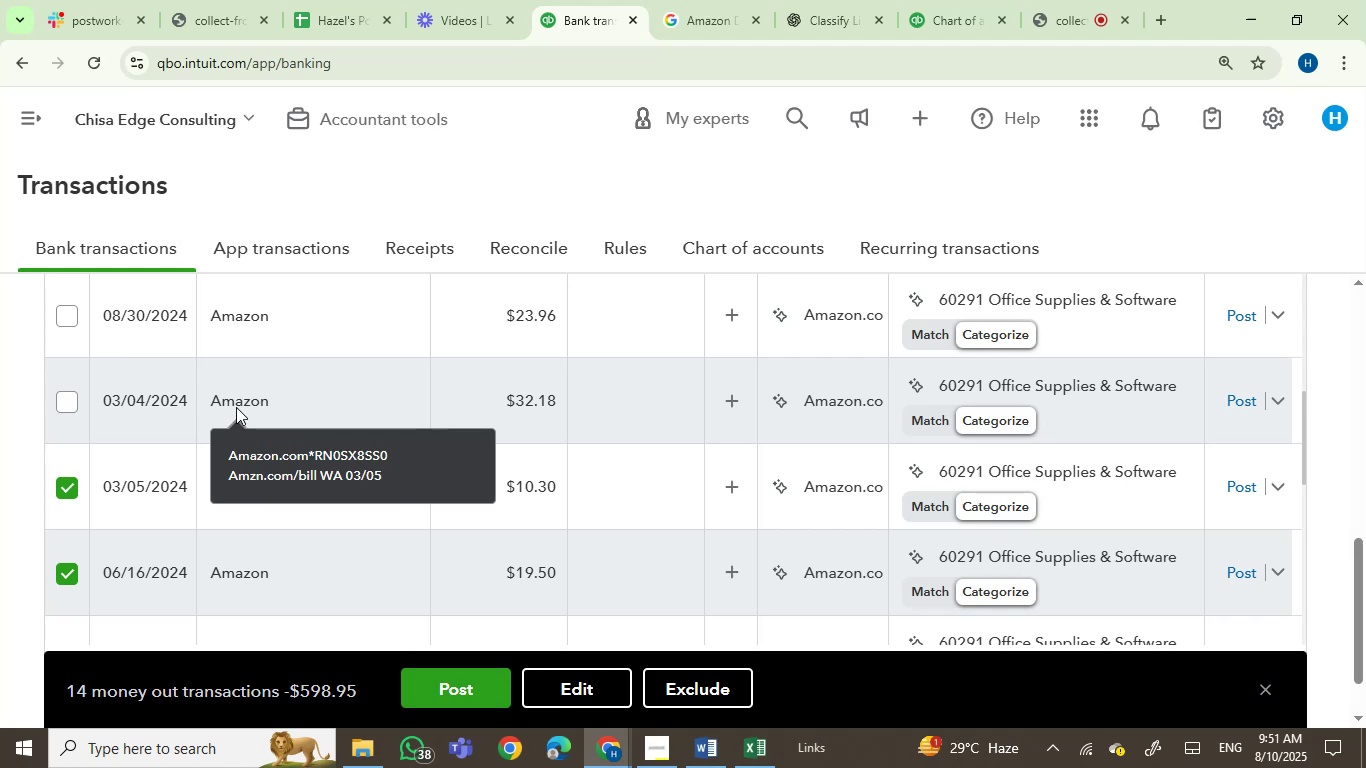 
left_click([65, 410])
 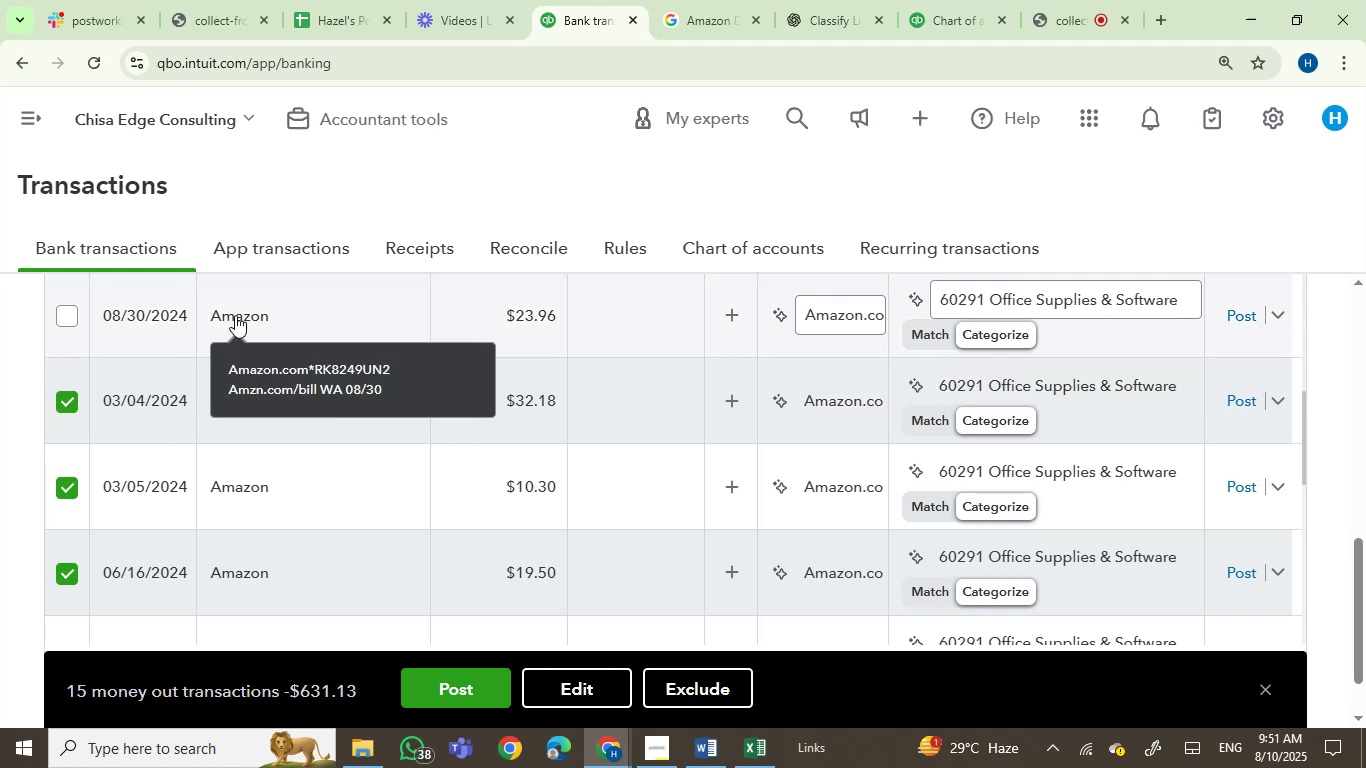 
left_click([61, 313])
 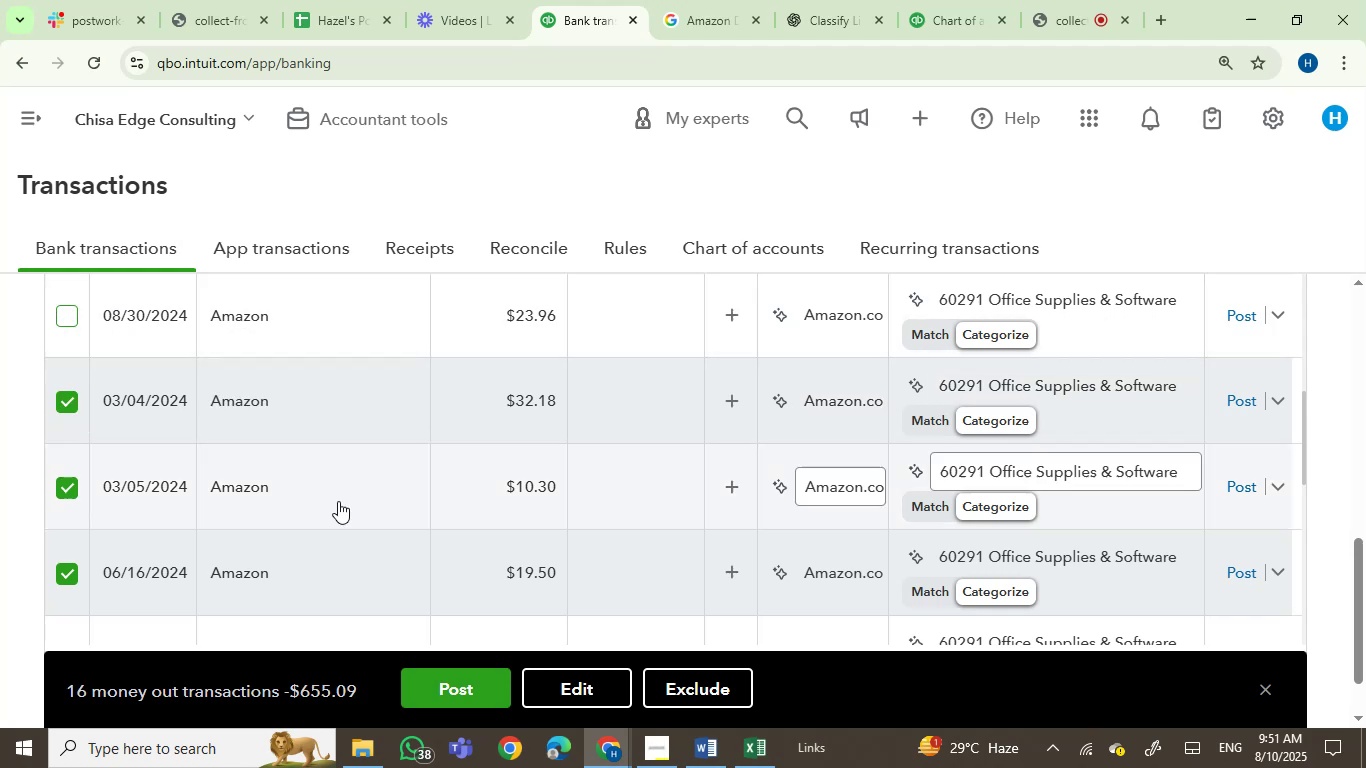 
scroll: coordinate [399, 524], scroll_direction: up, amount: 2.0
 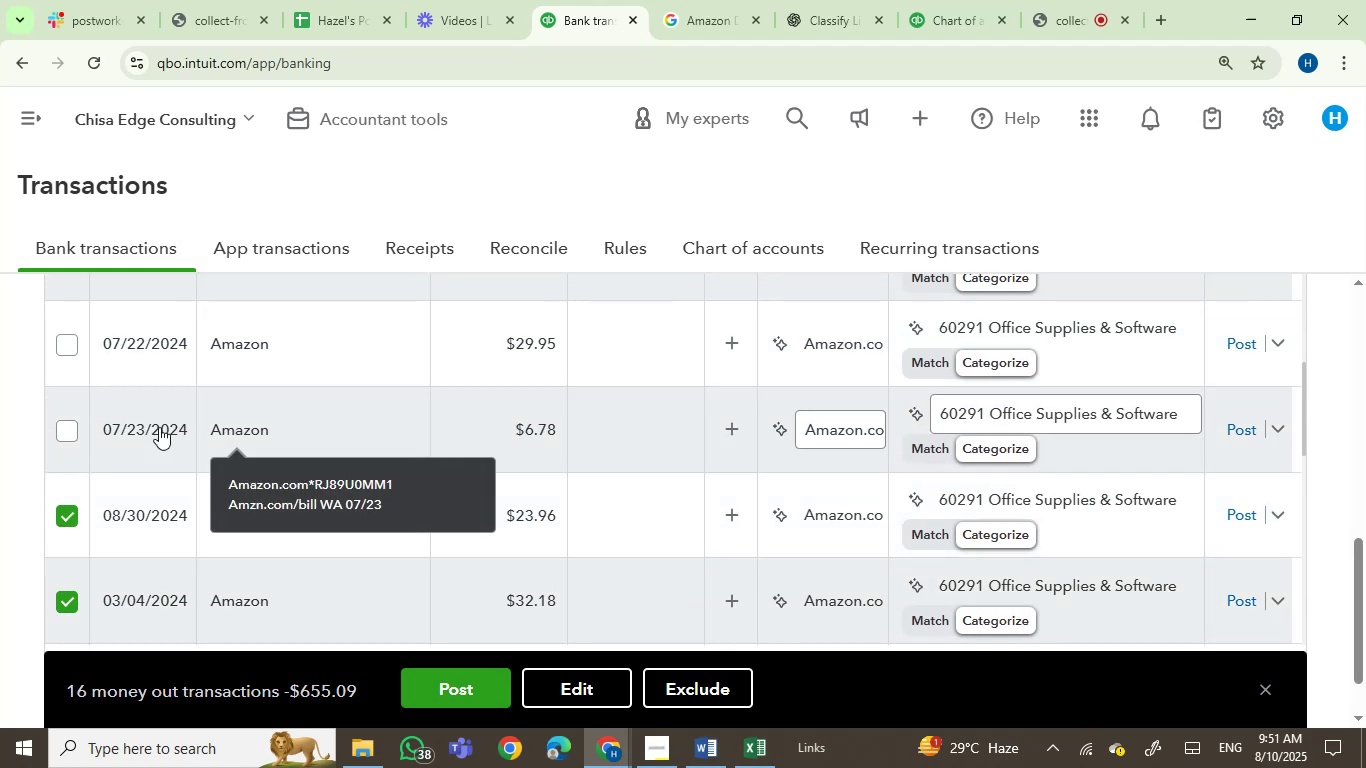 
left_click([57, 436])
 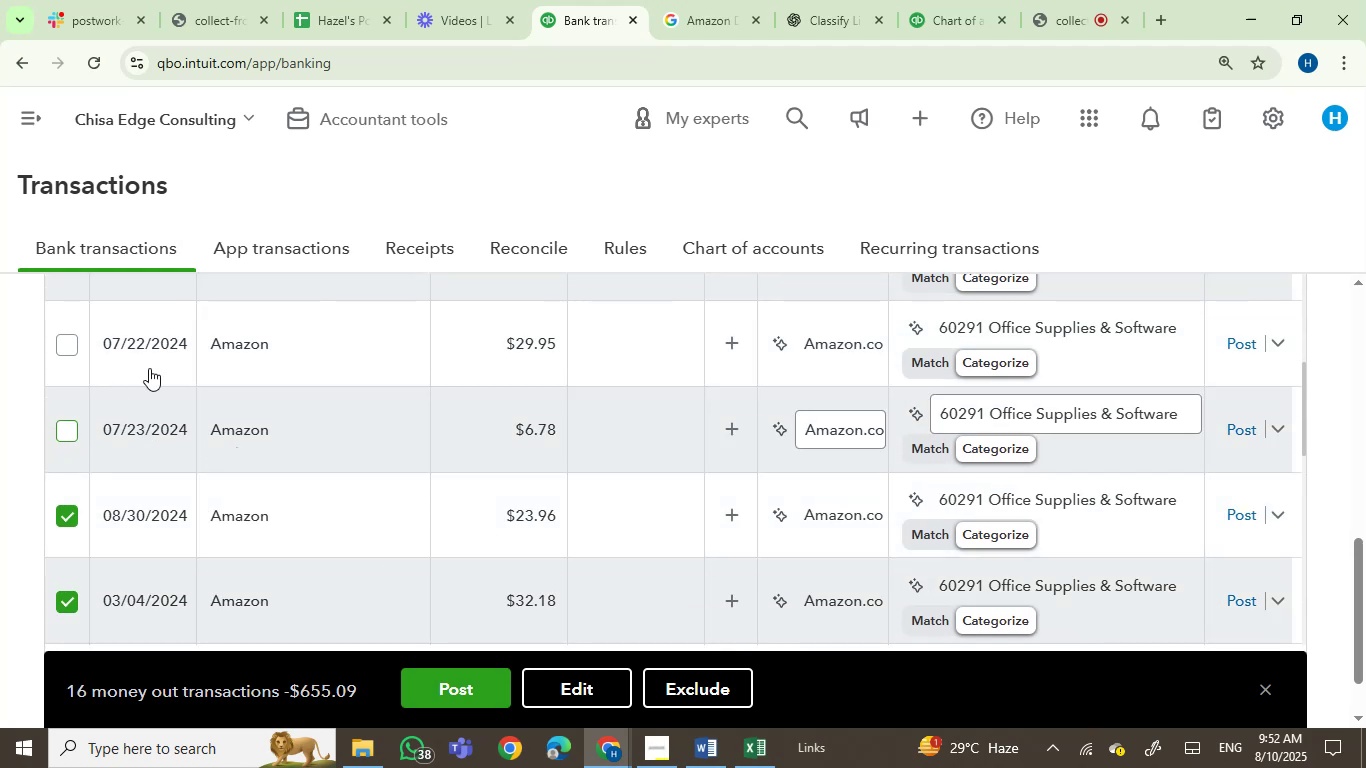 
mouse_move([216, 353])
 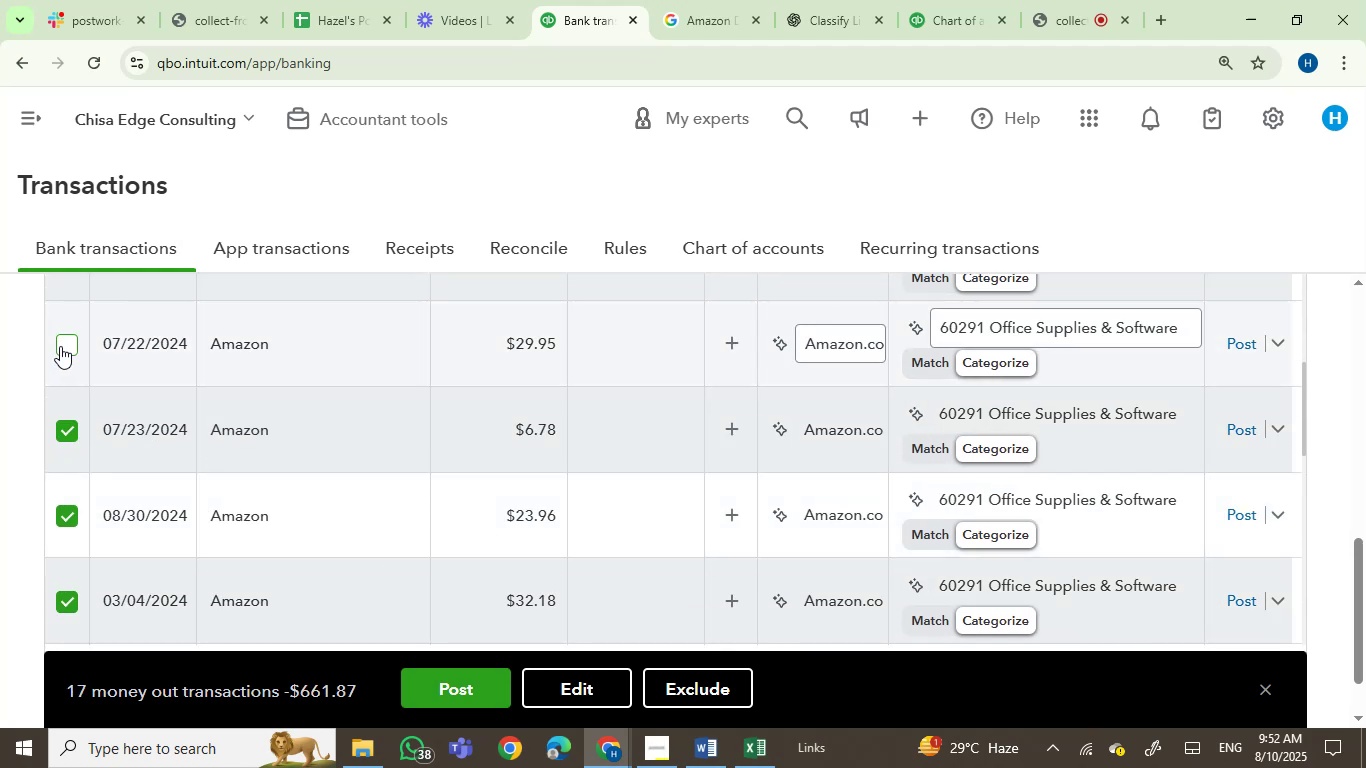 
left_click([60, 345])
 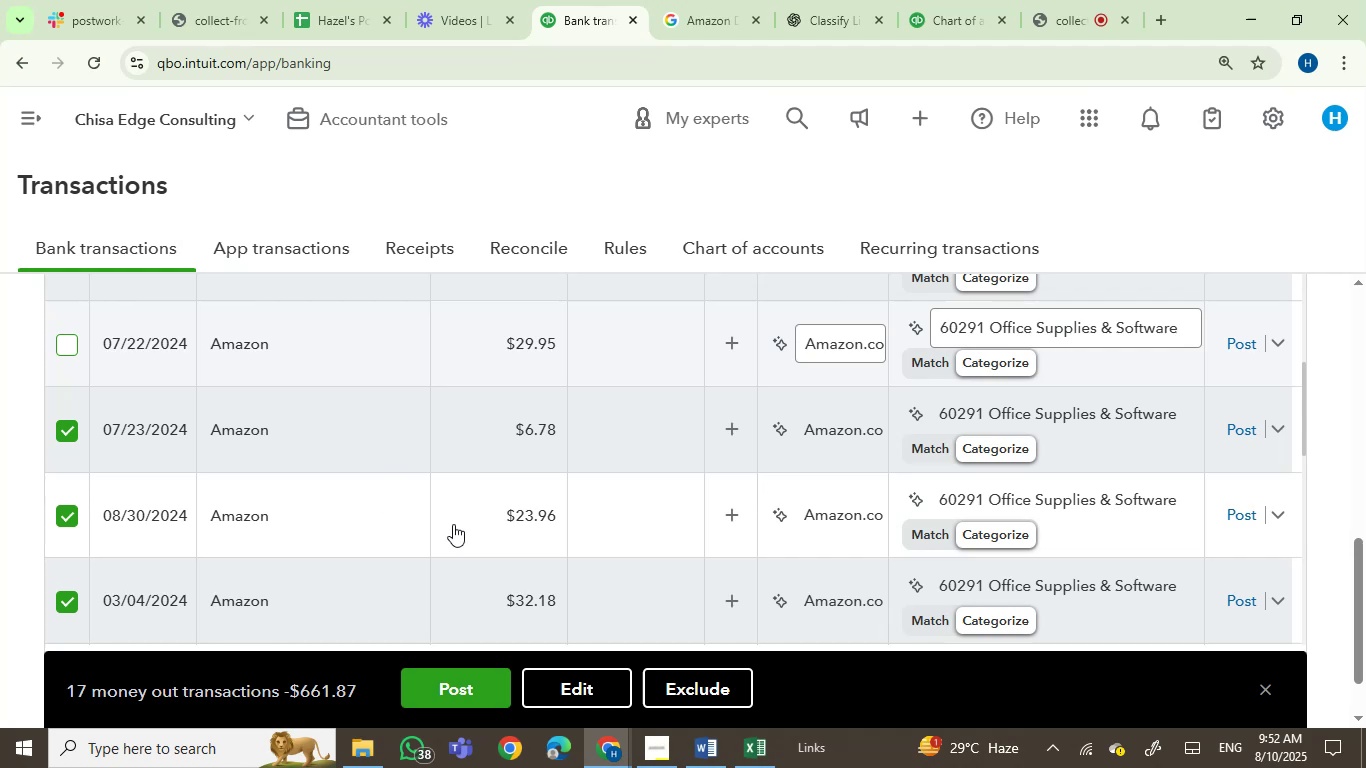 
scroll: coordinate [480, 541], scroll_direction: up, amount: 2.0
 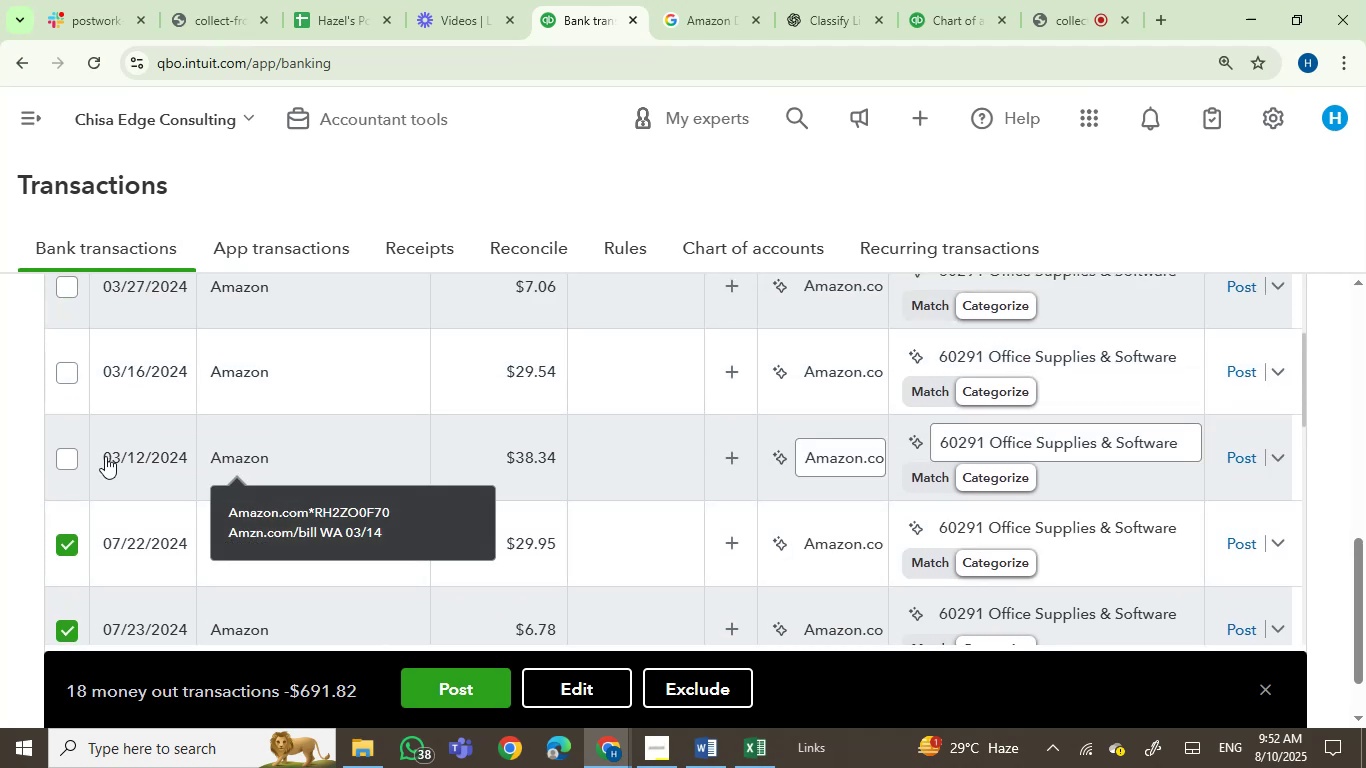 
left_click([57, 462])
 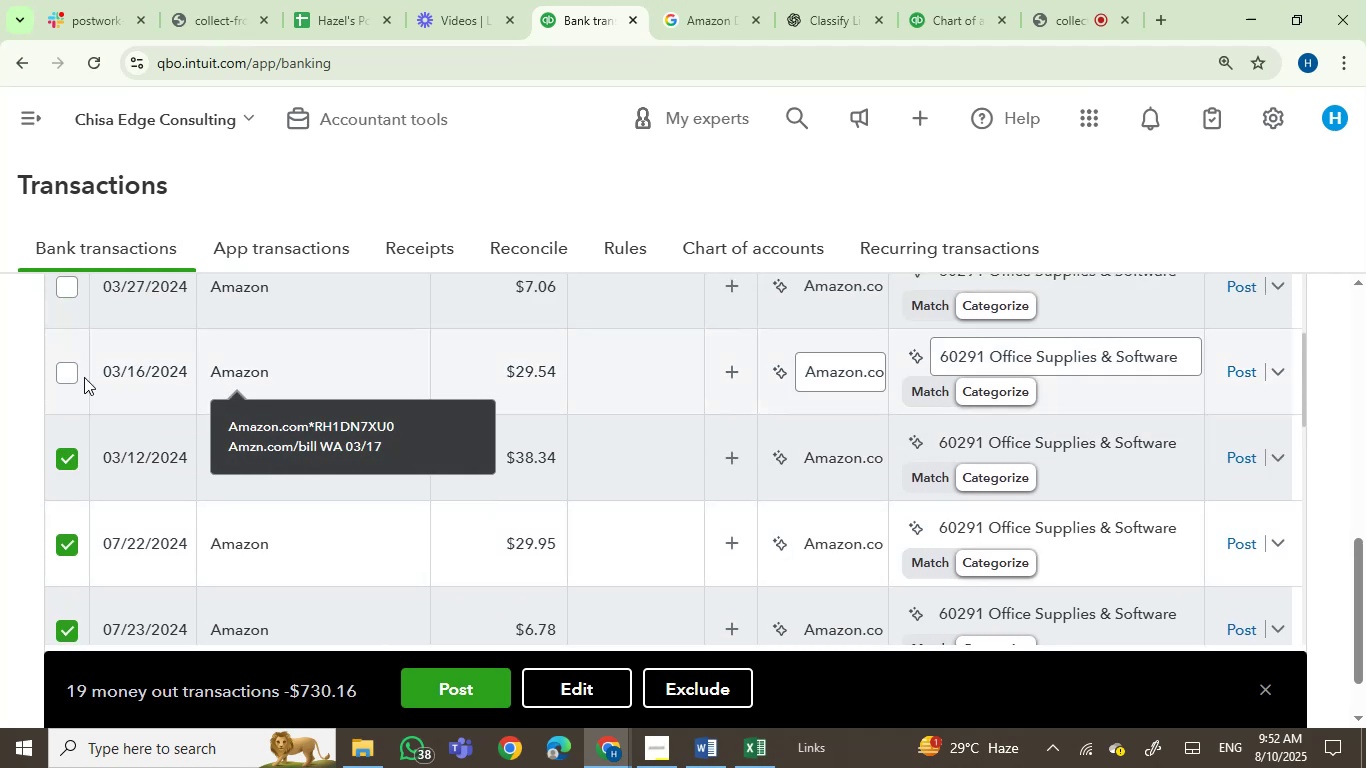 
left_click([66, 377])
 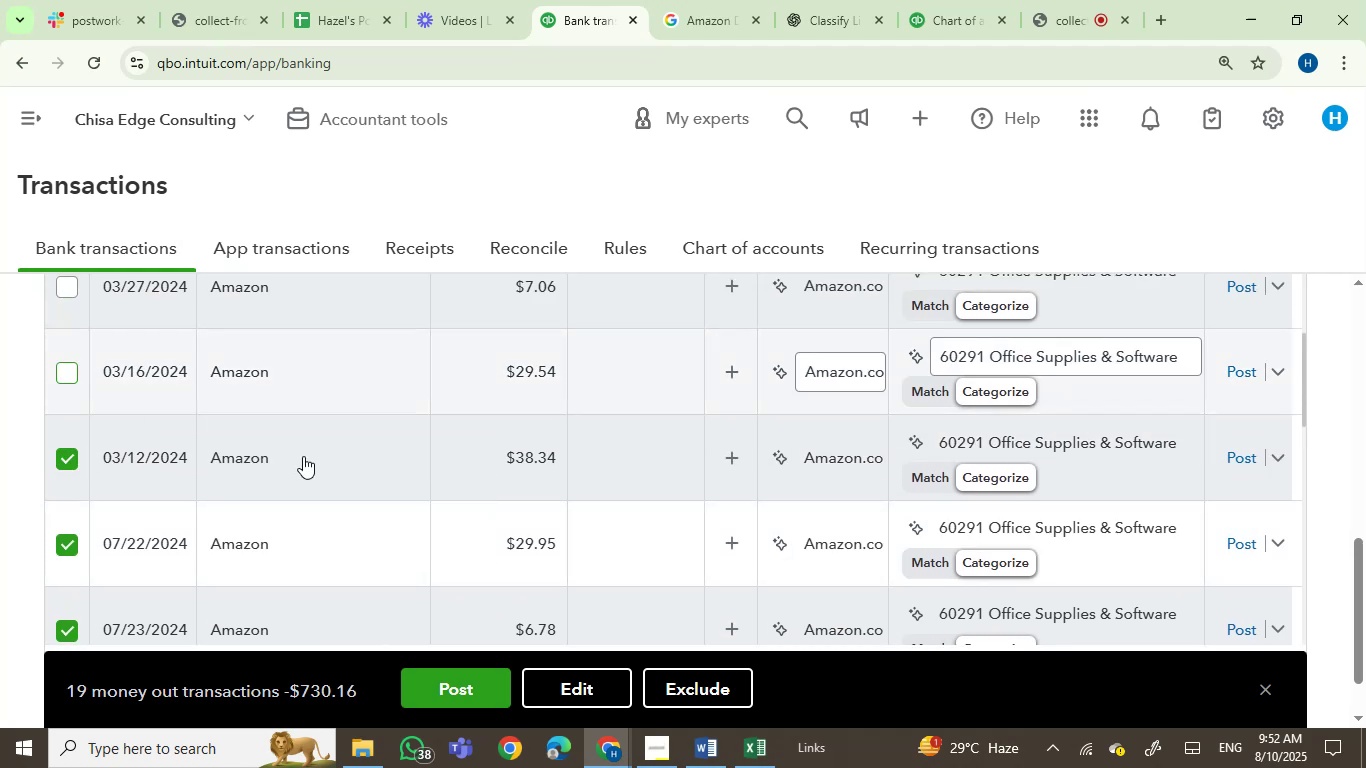 
scroll: coordinate [306, 457], scroll_direction: up, amount: 2.0
 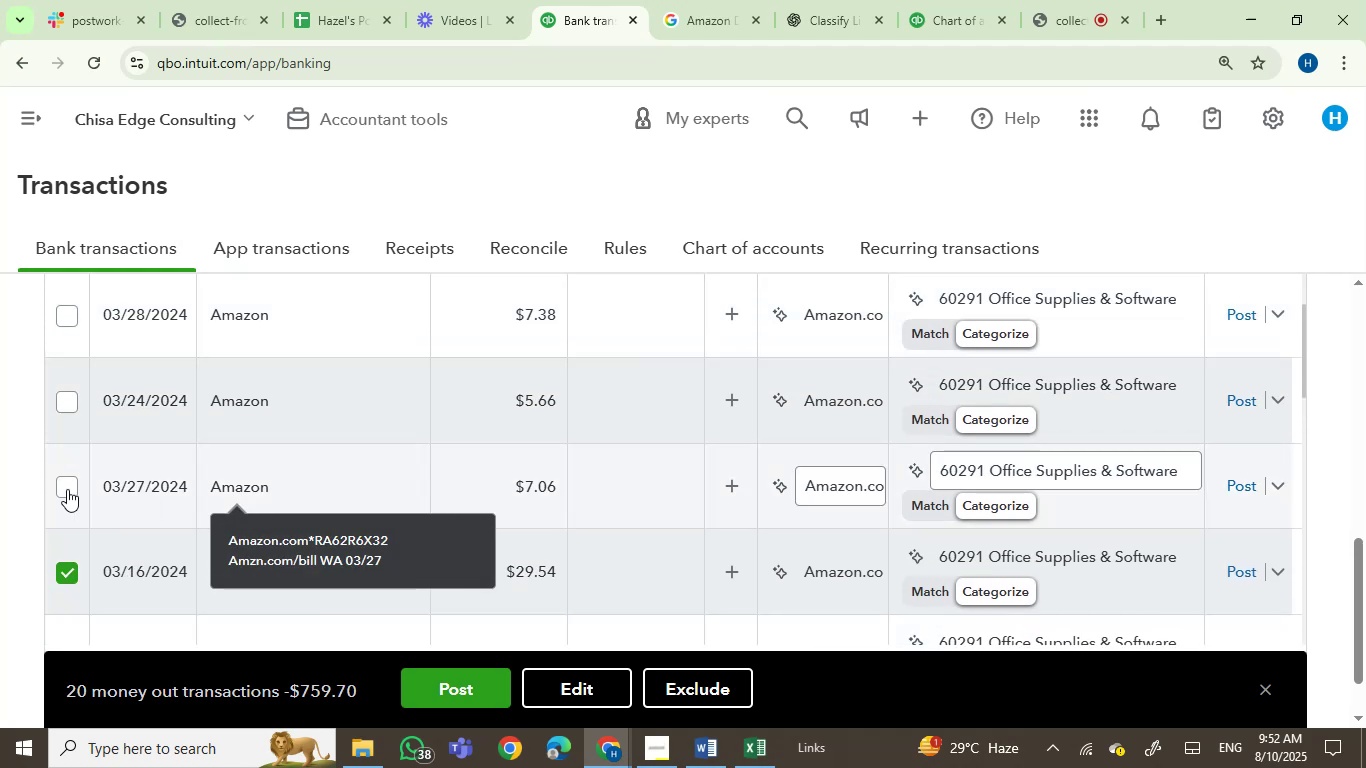 
left_click([61, 485])
 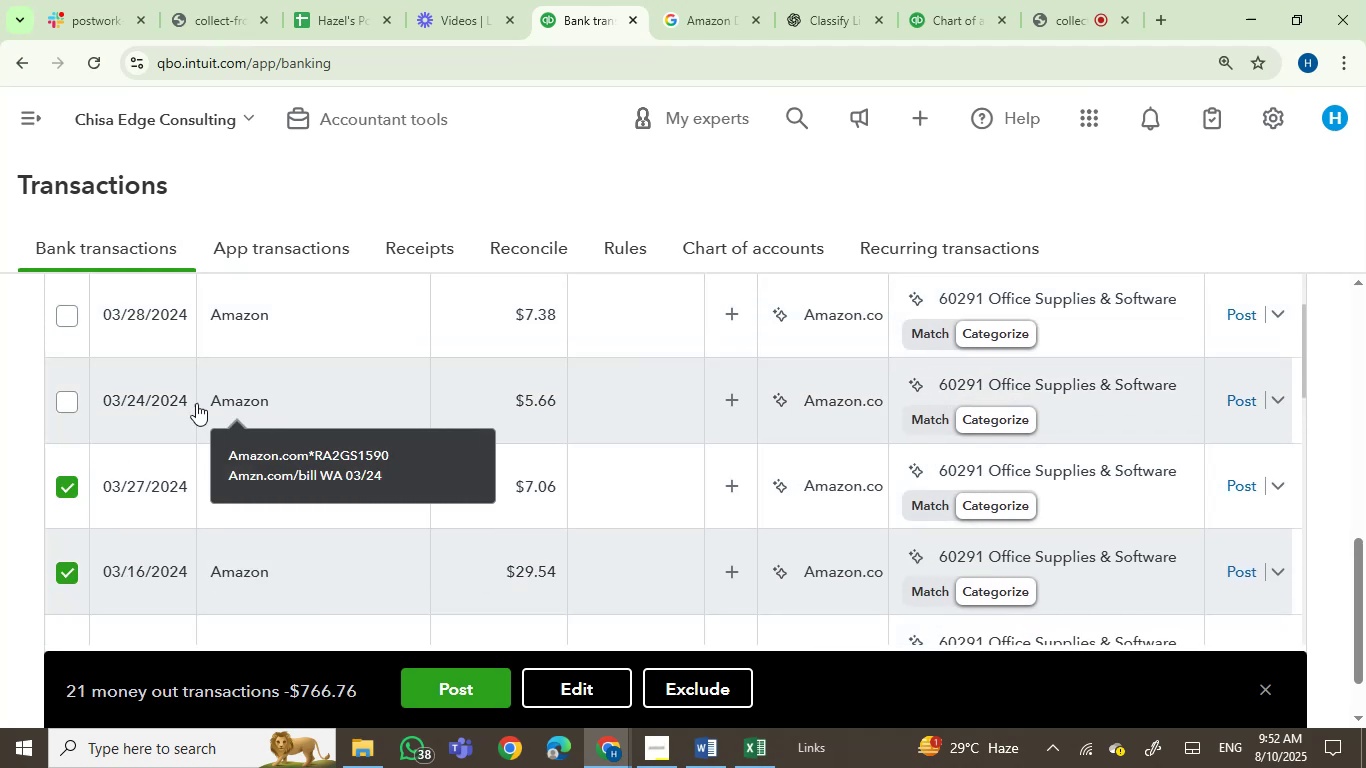 
left_click([66, 407])
 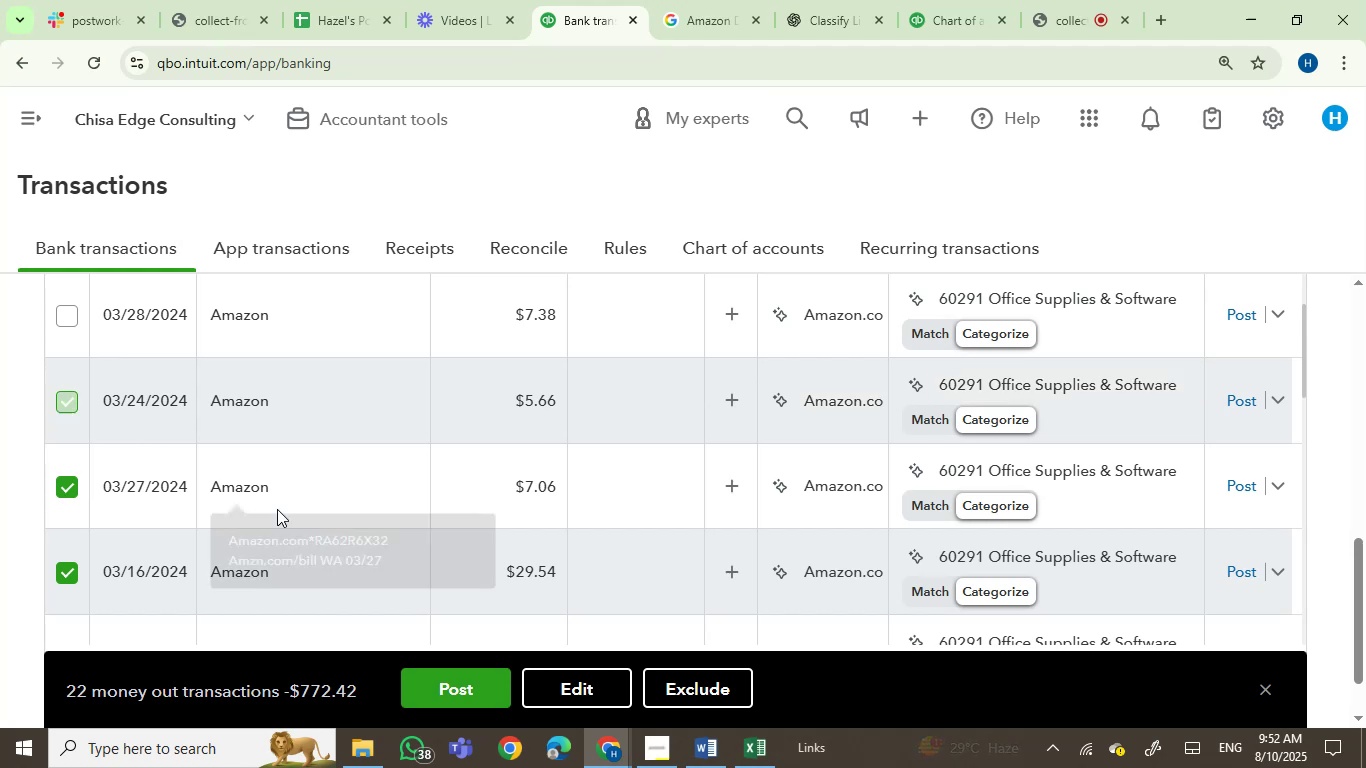 
scroll: coordinate [317, 455], scroll_direction: up, amount: 3.0
 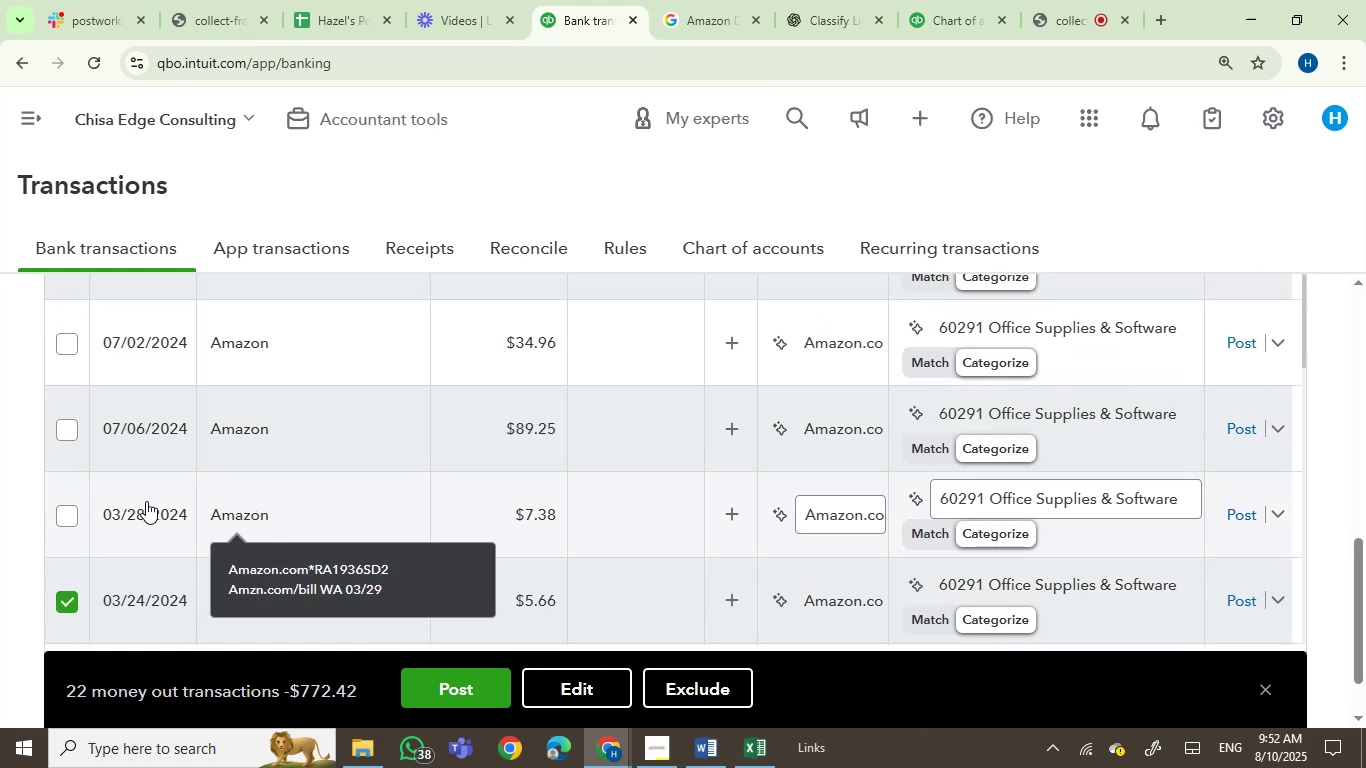 
left_click([66, 511])
 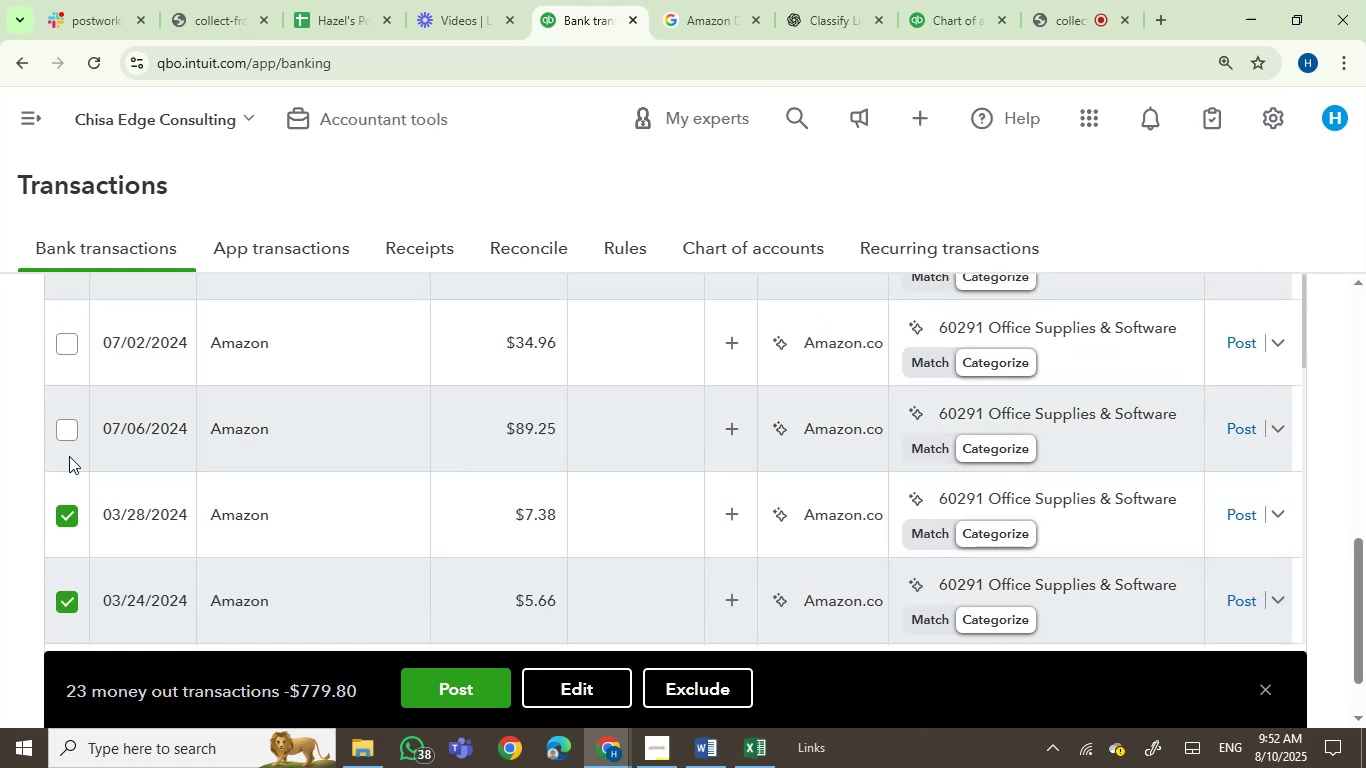 
left_click([66, 438])
 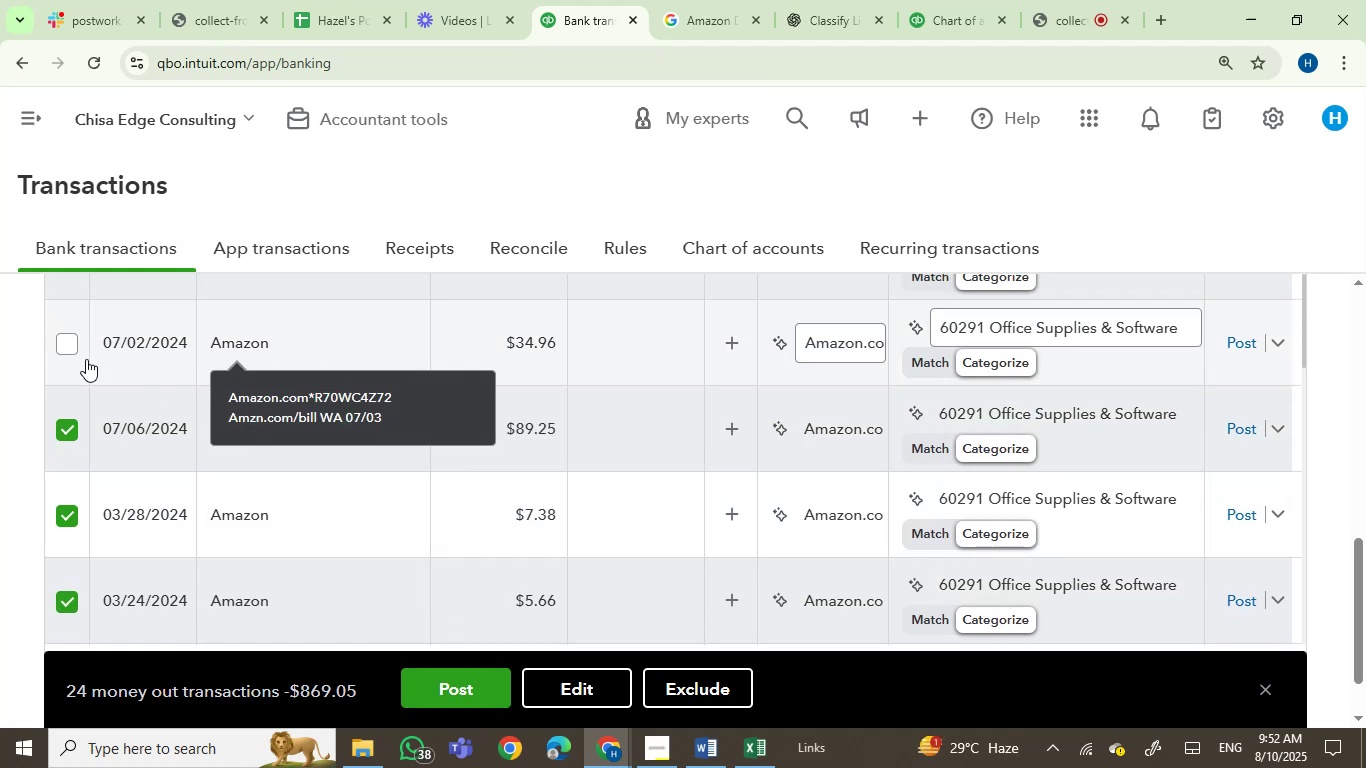 
left_click([65, 351])
 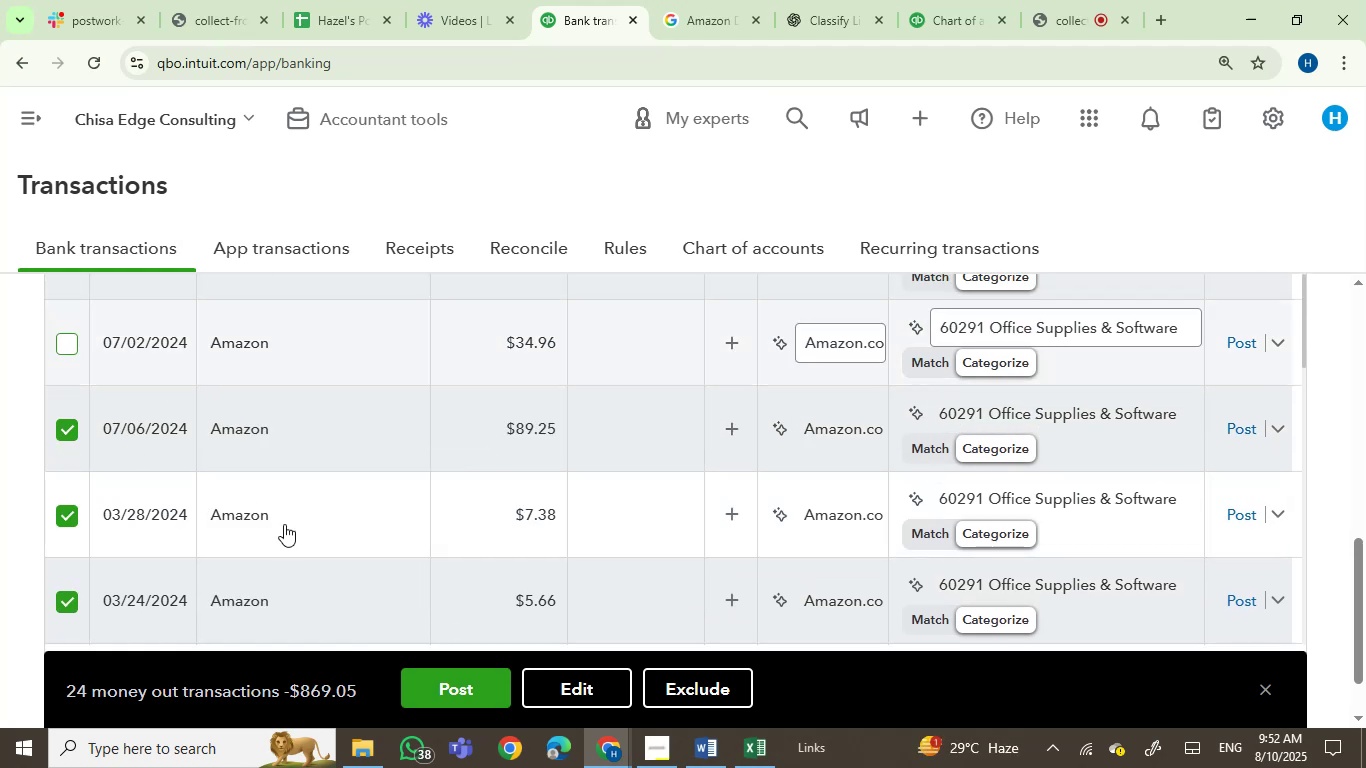 
scroll: coordinate [302, 538], scroll_direction: up, amount: 2.0
 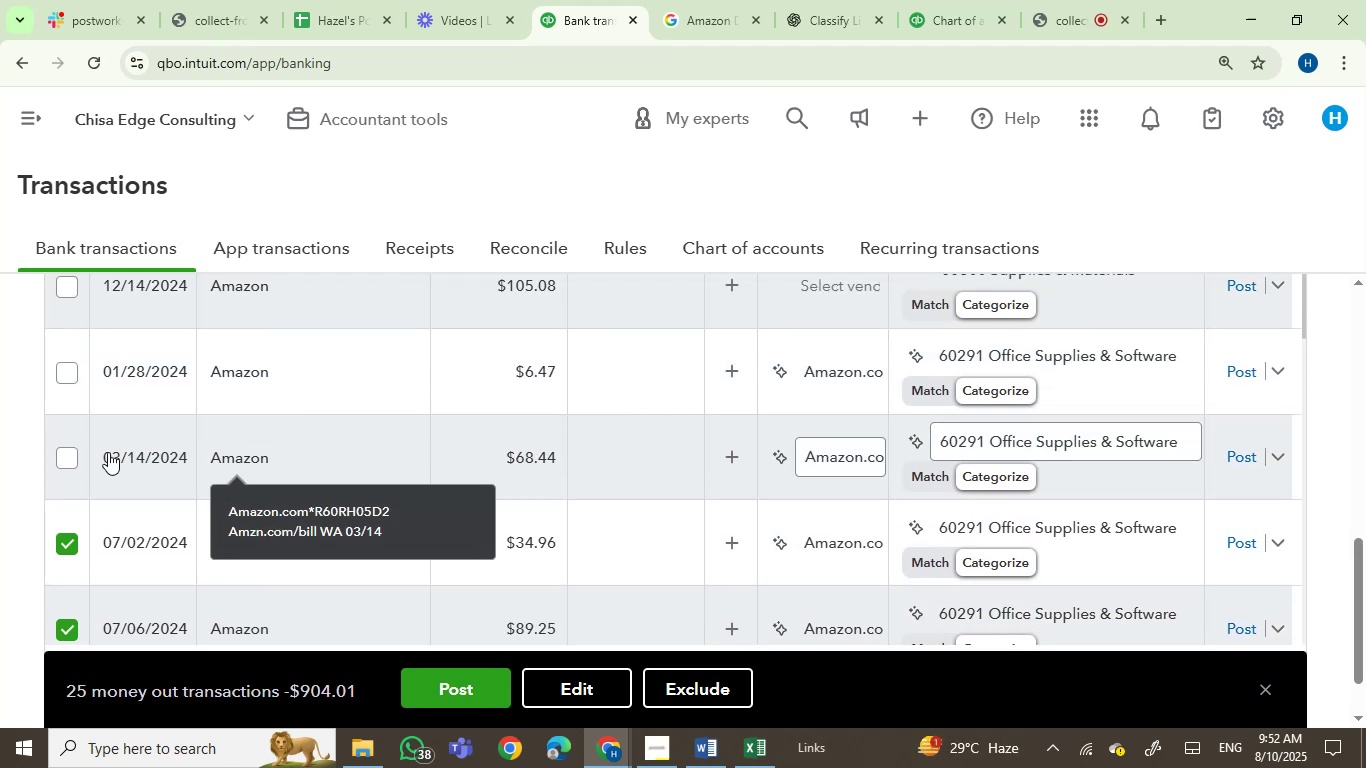 
left_click([68, 454])
 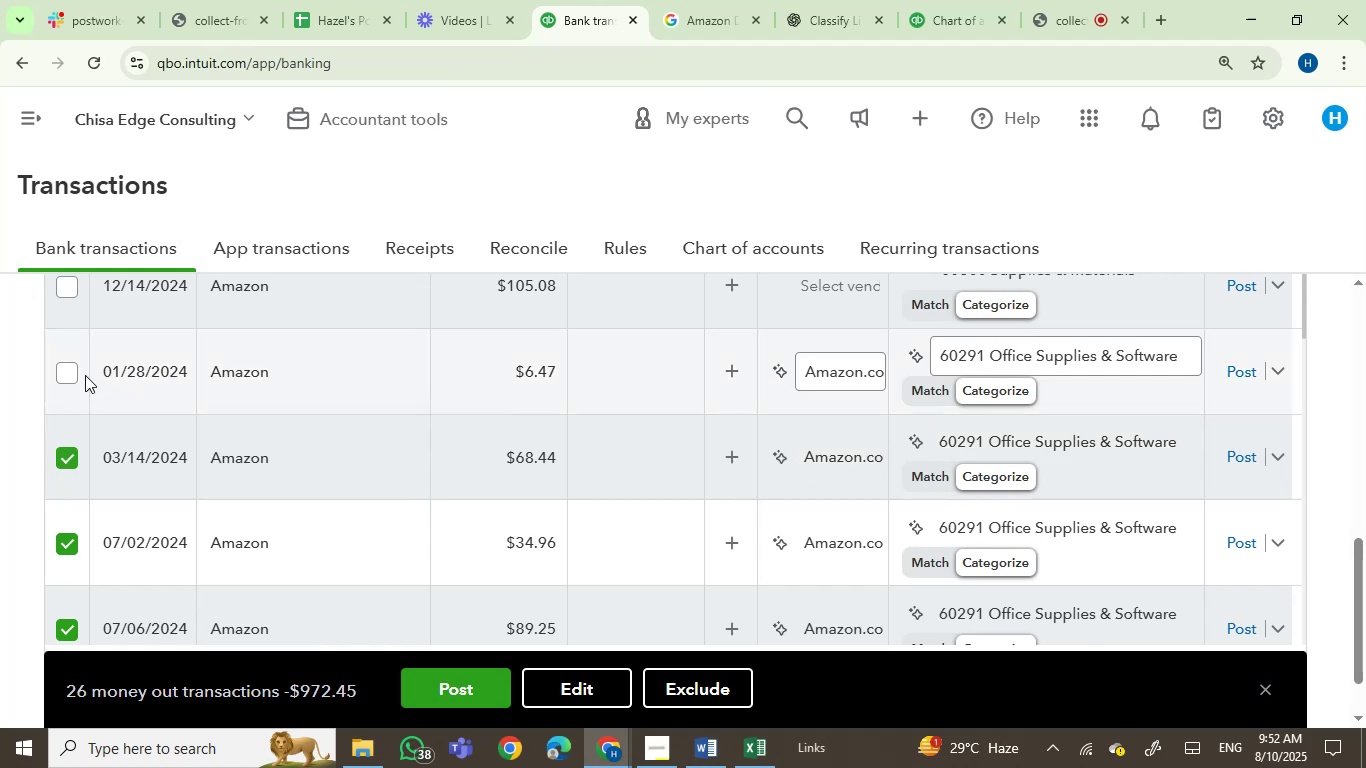 
left_click([62, 375])
 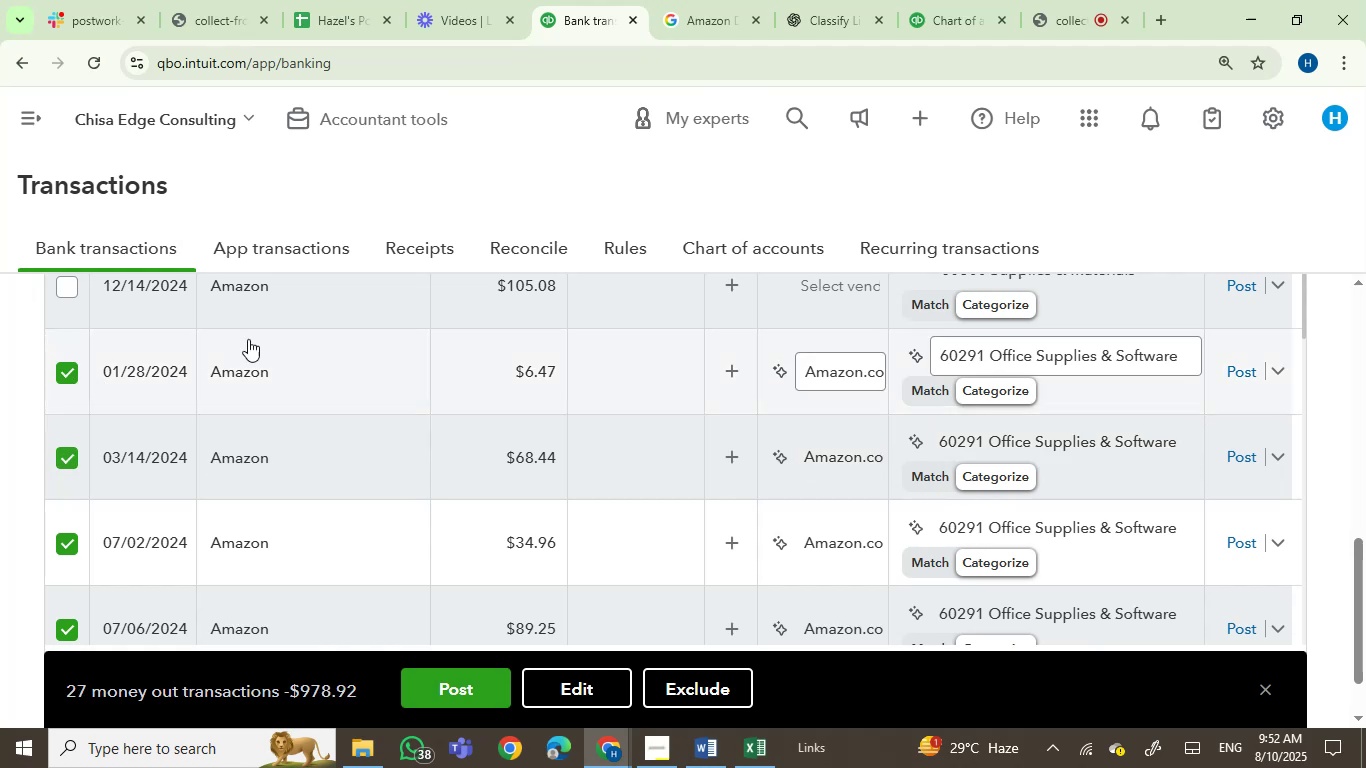 
mouse_move([227, 298])
 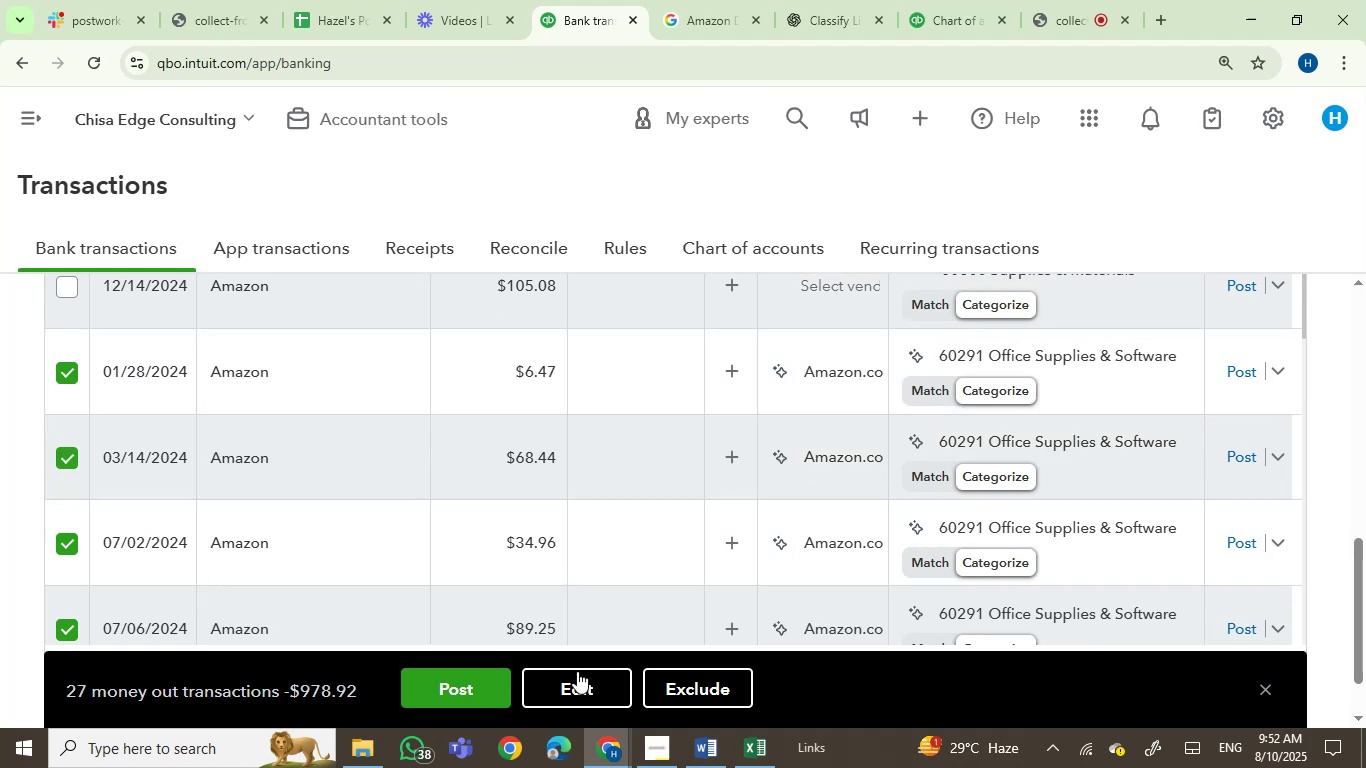 
left_click([583, 688])
 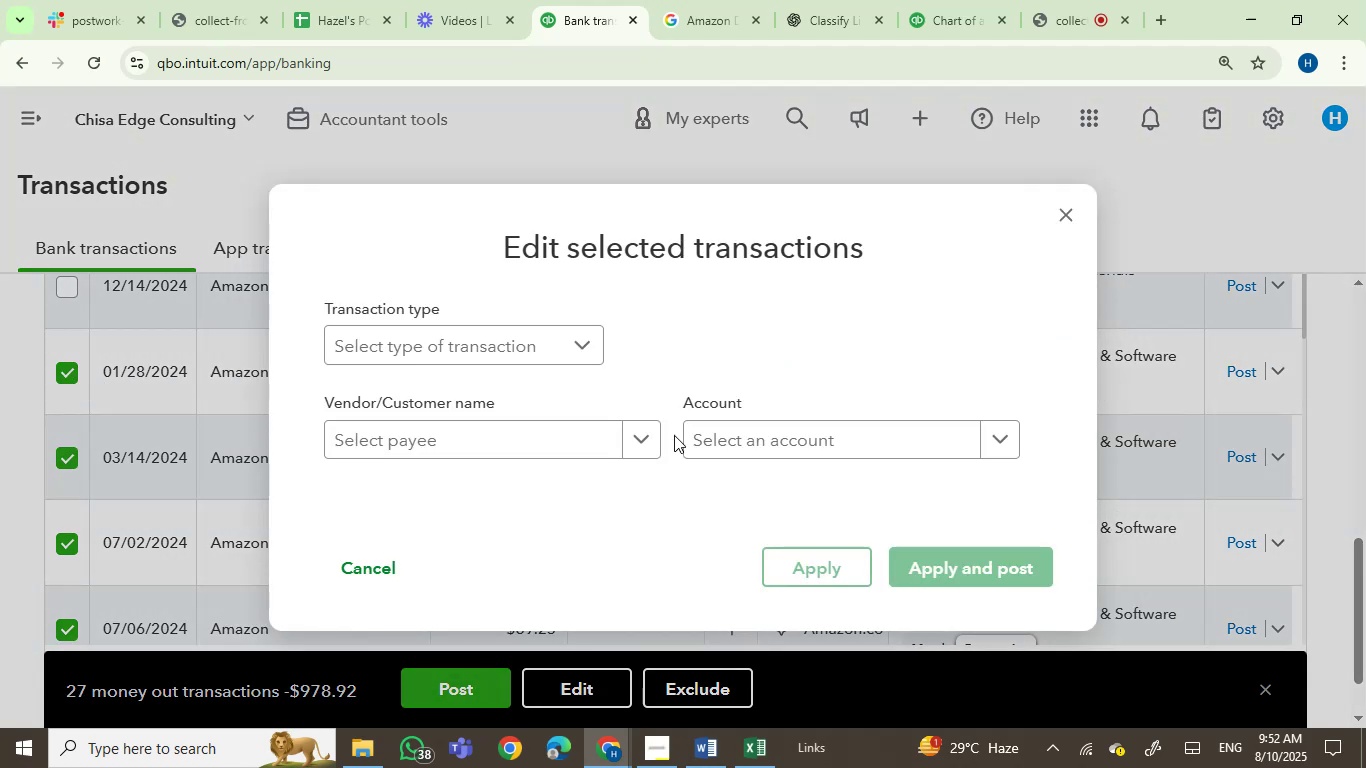 
left_click([697, 439])
 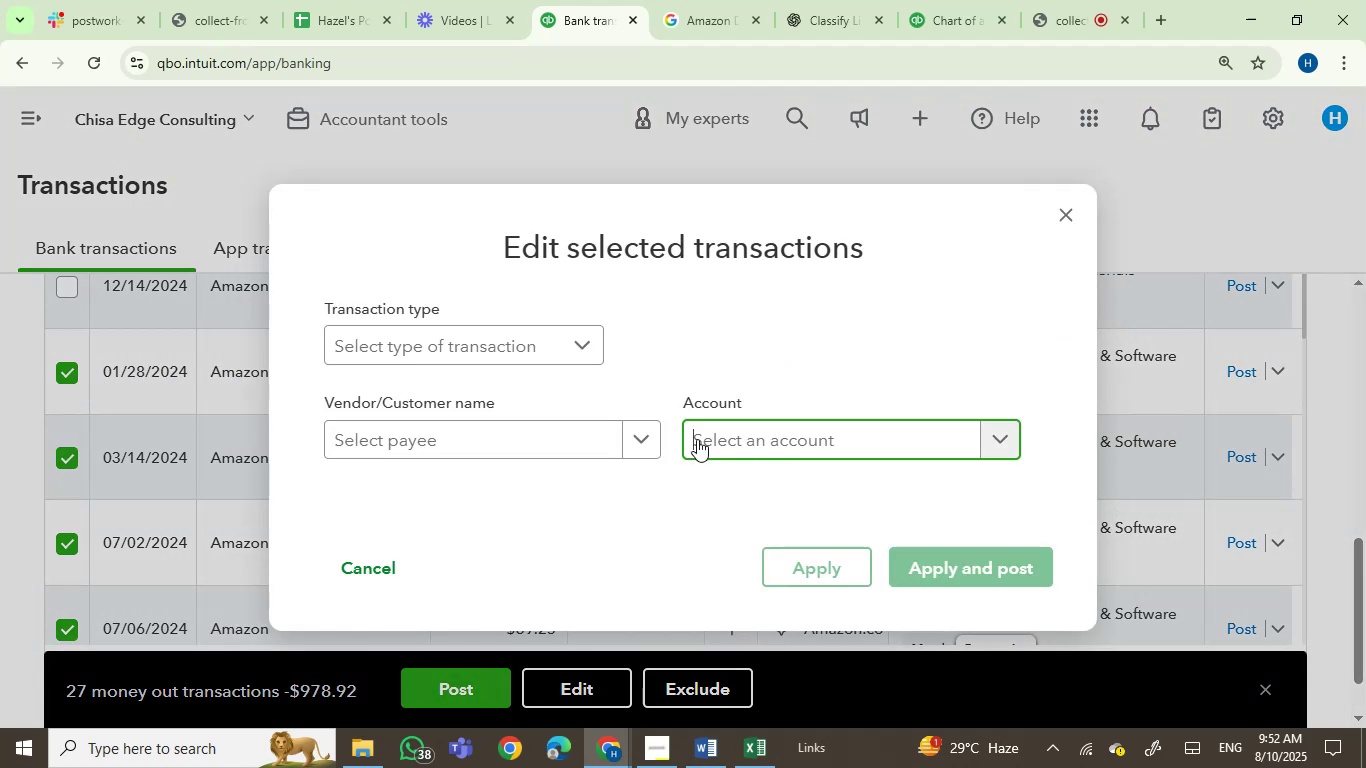 
type(so)
 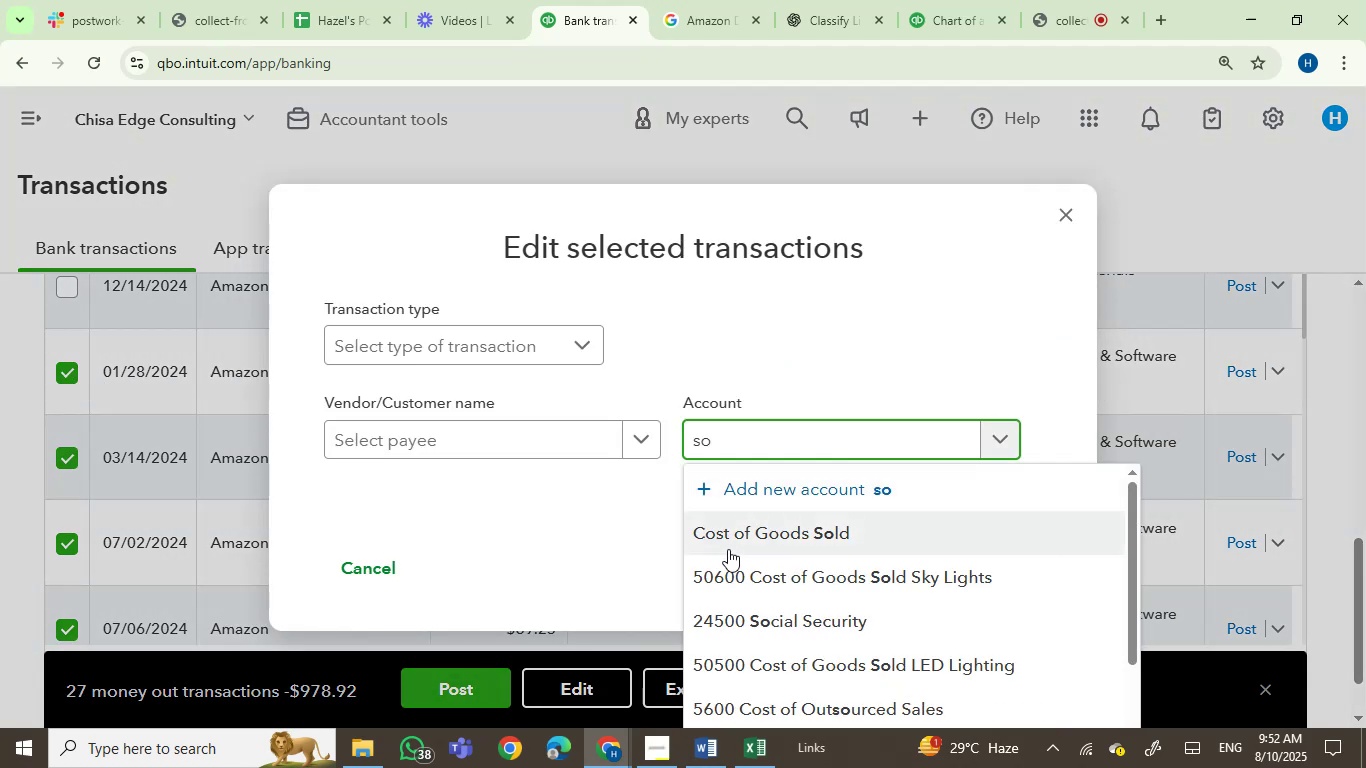 
left_click([742, 534])
 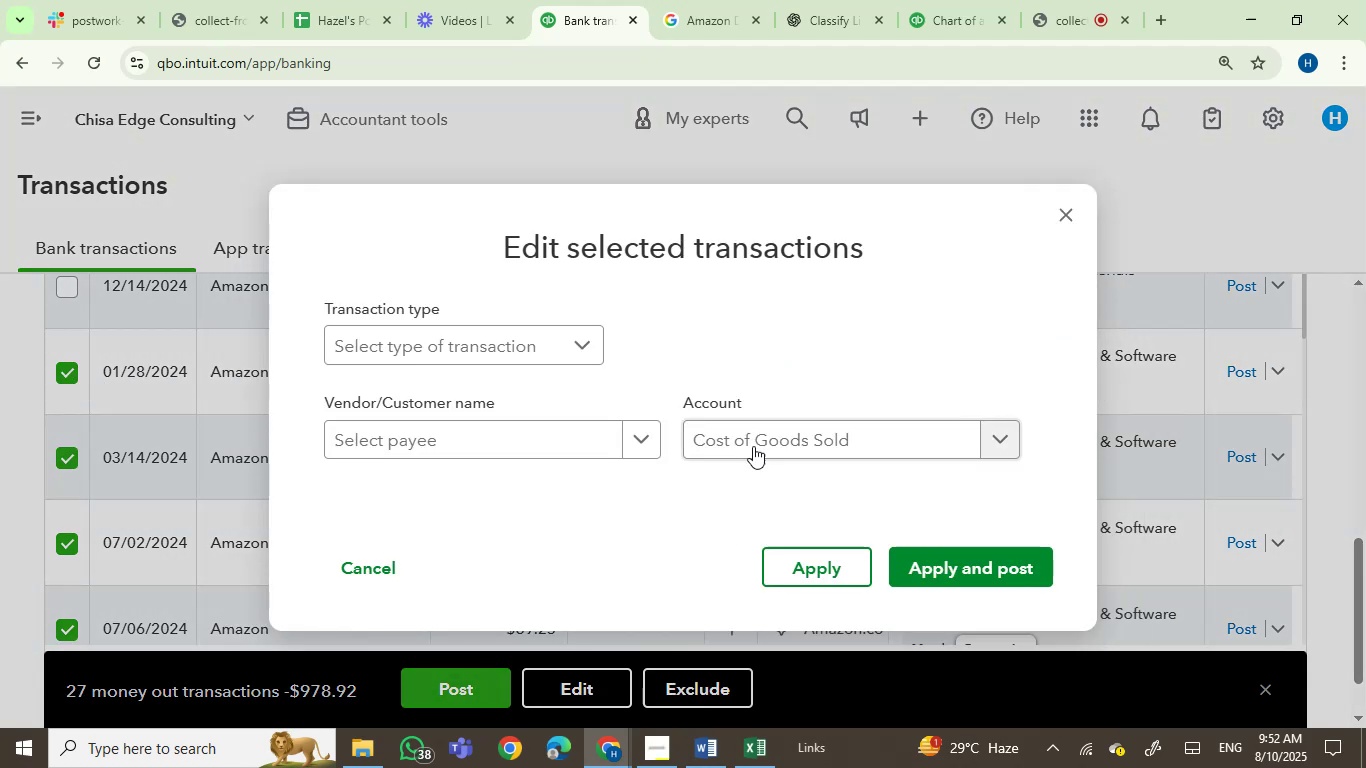 
left_click([754, 444])
 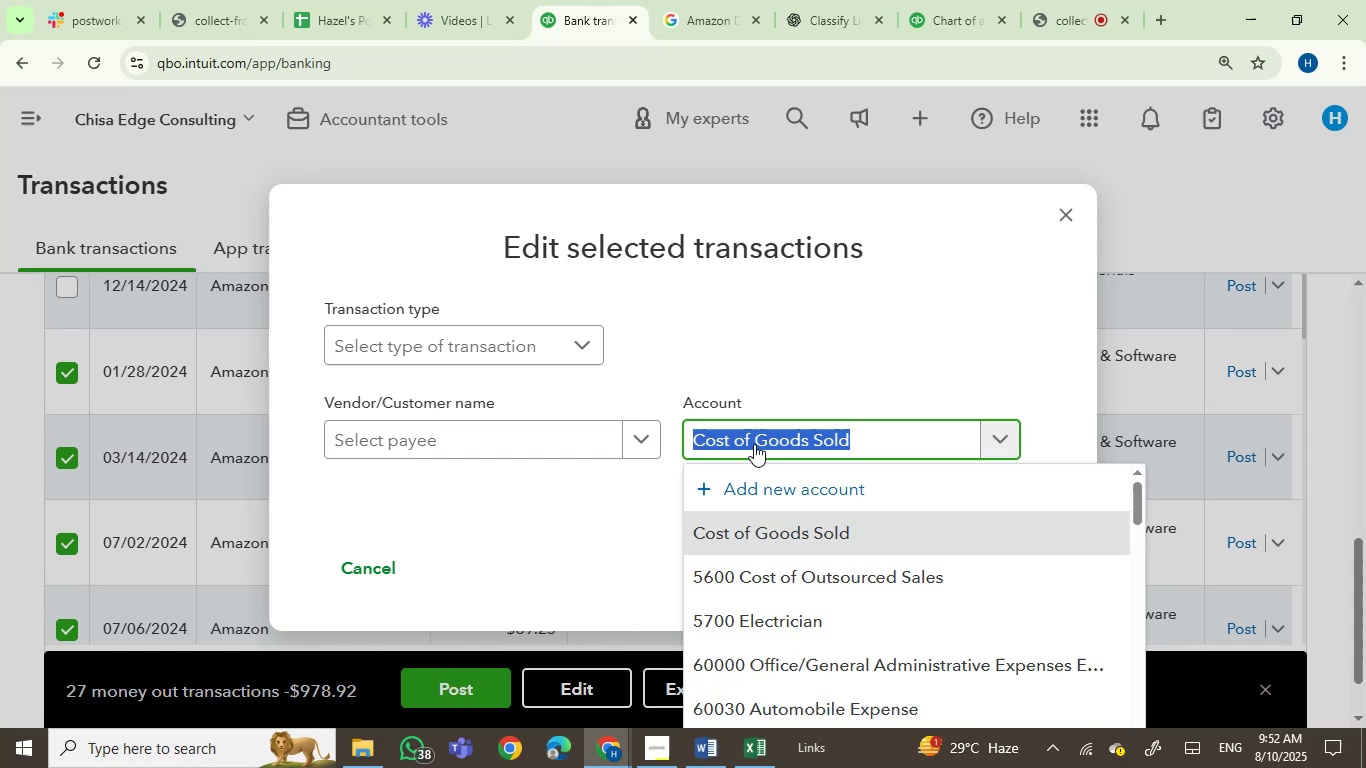 
type(sot)
 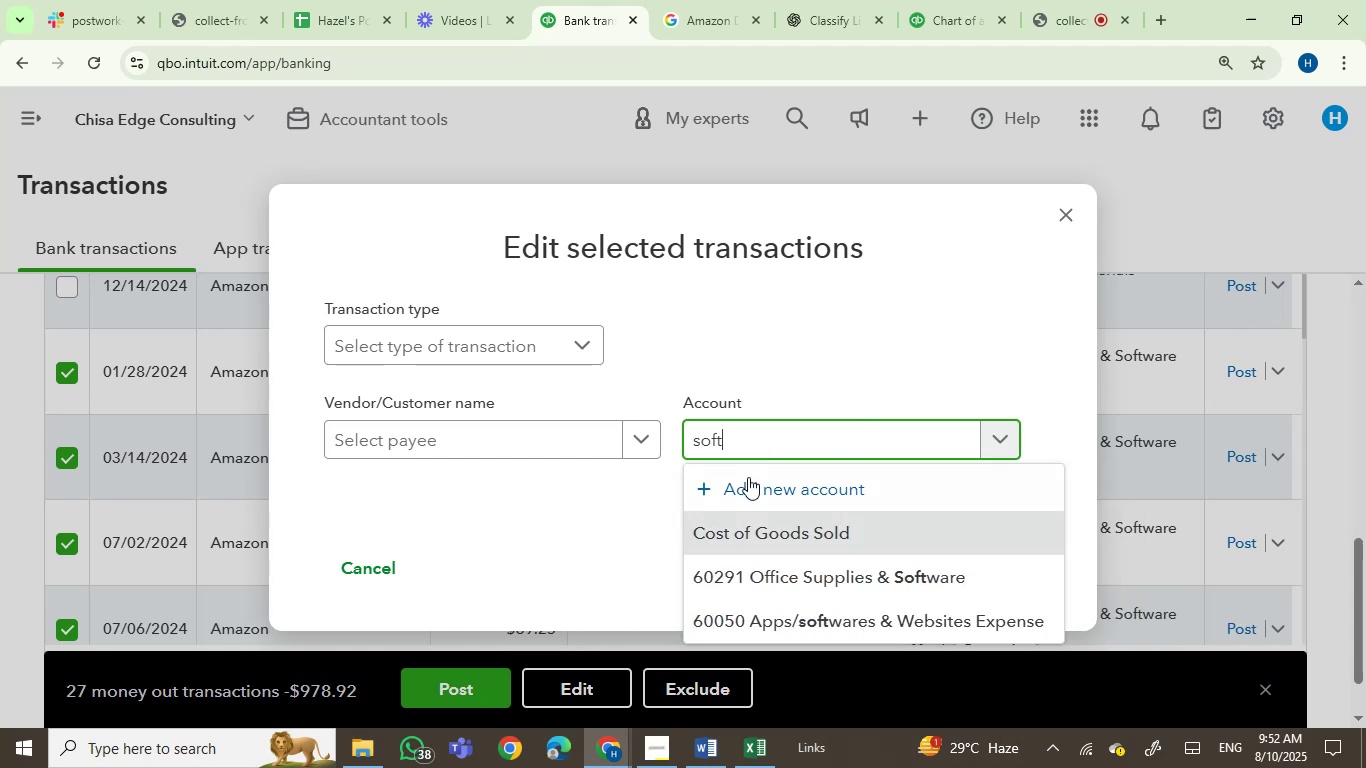 
hold_key(key=F, duration=0.33)
 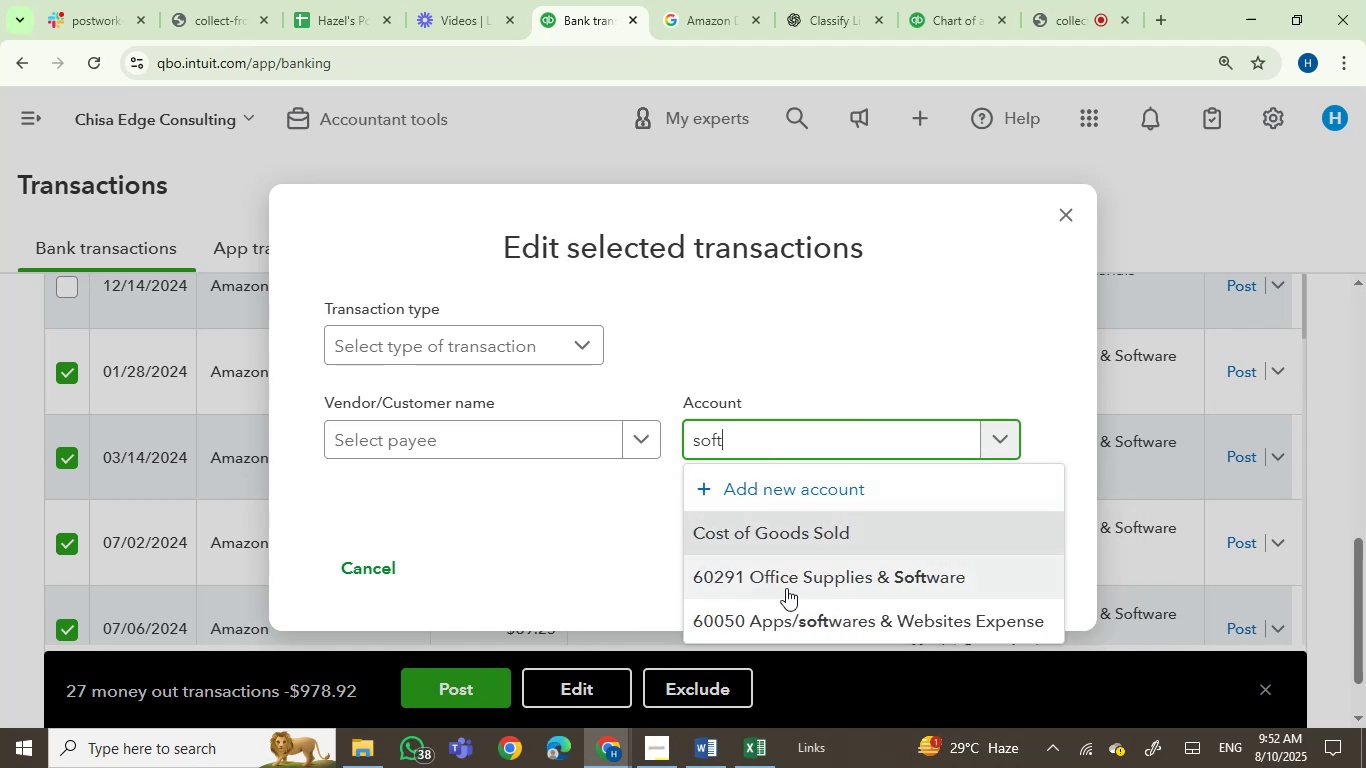 
left_click([812, 576])
 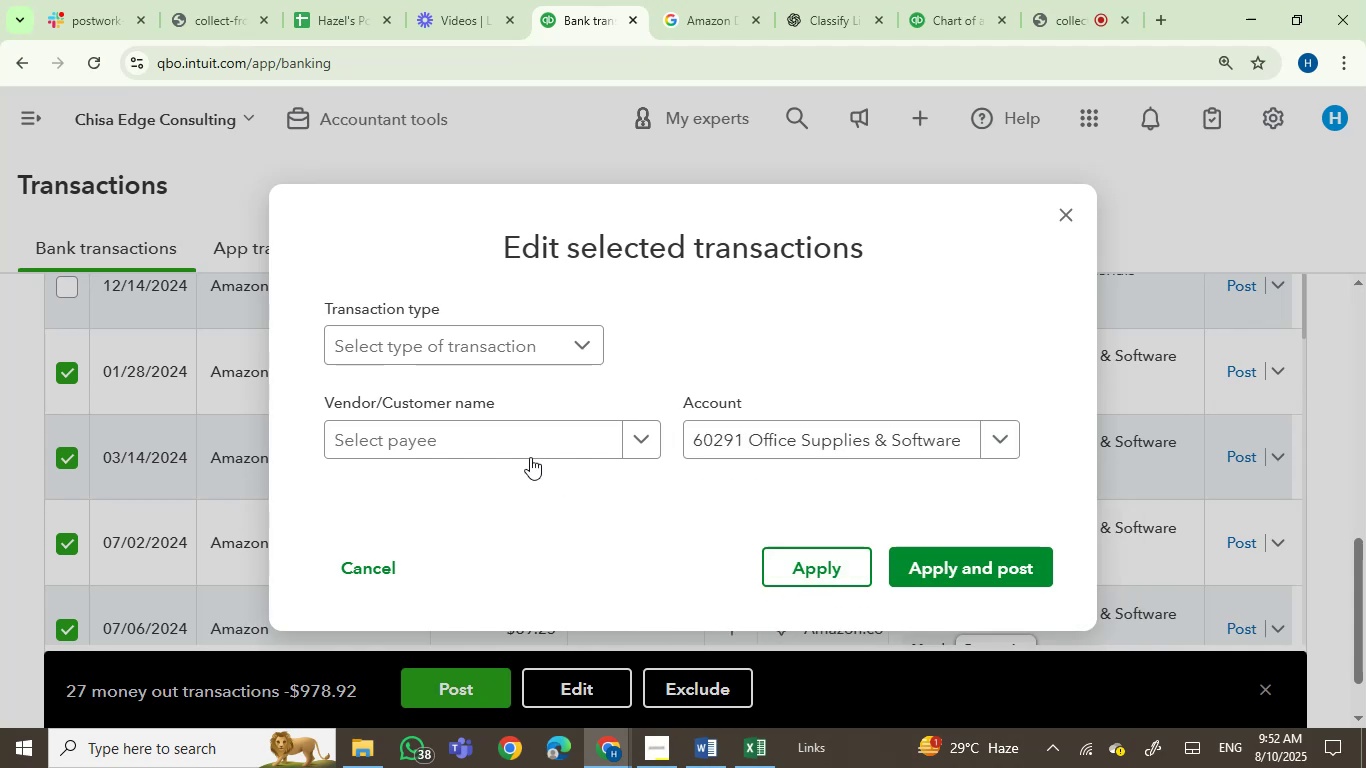 
left_click([529, 455])
 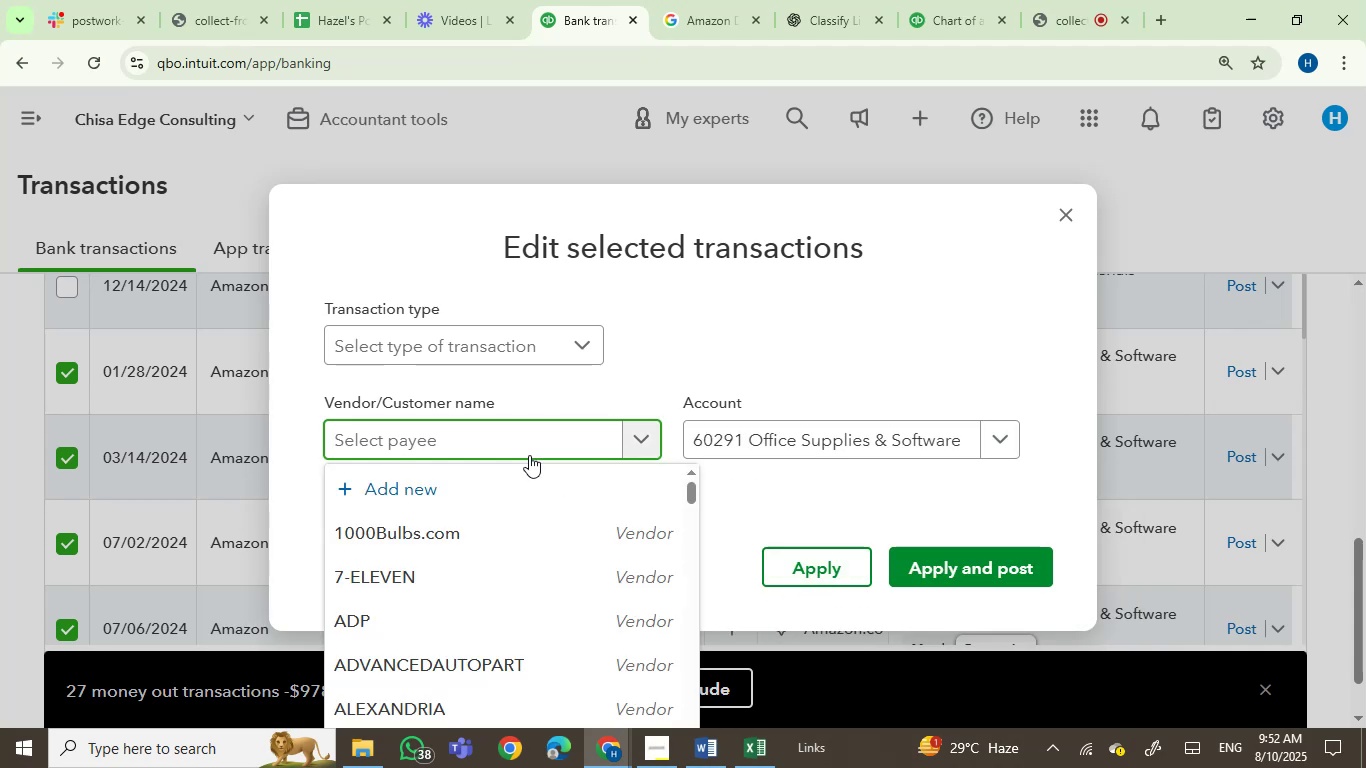 
type(ama)
 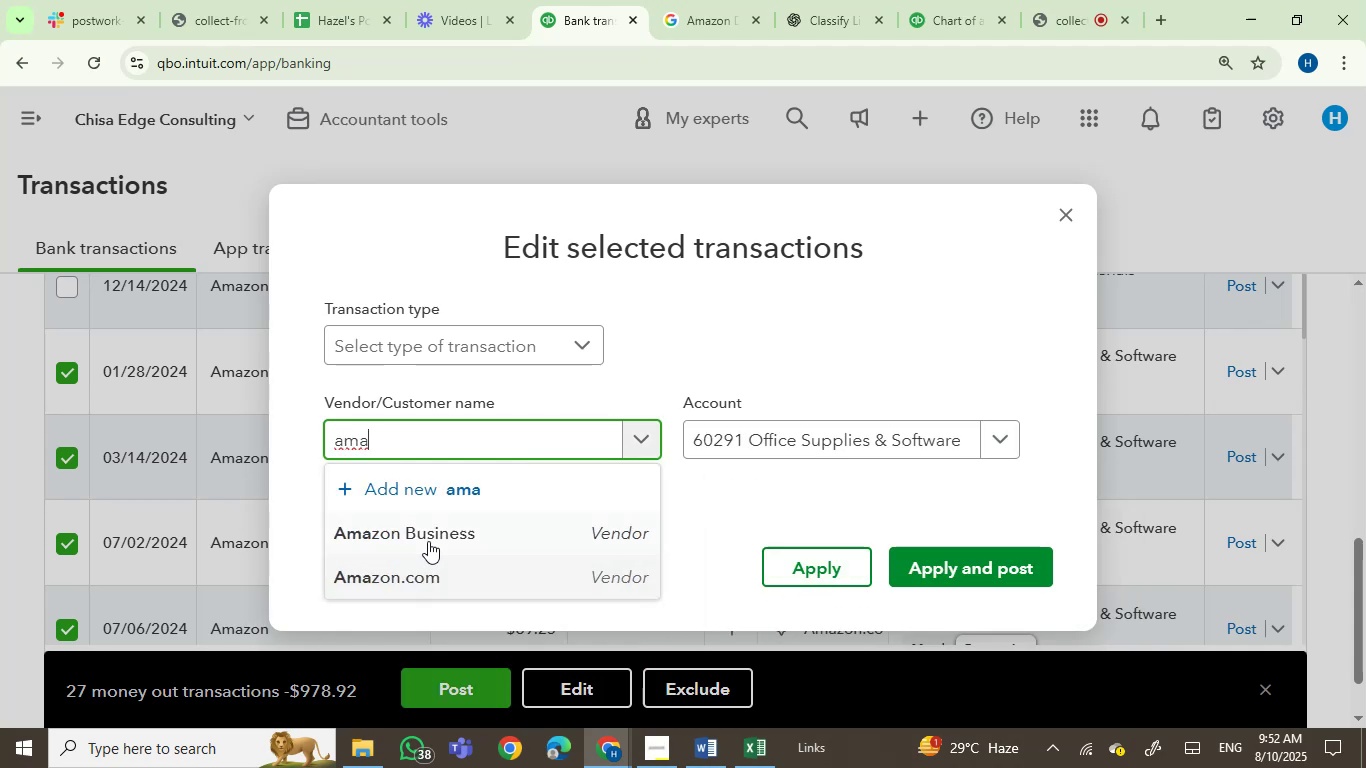 
left_click([429, 578])
 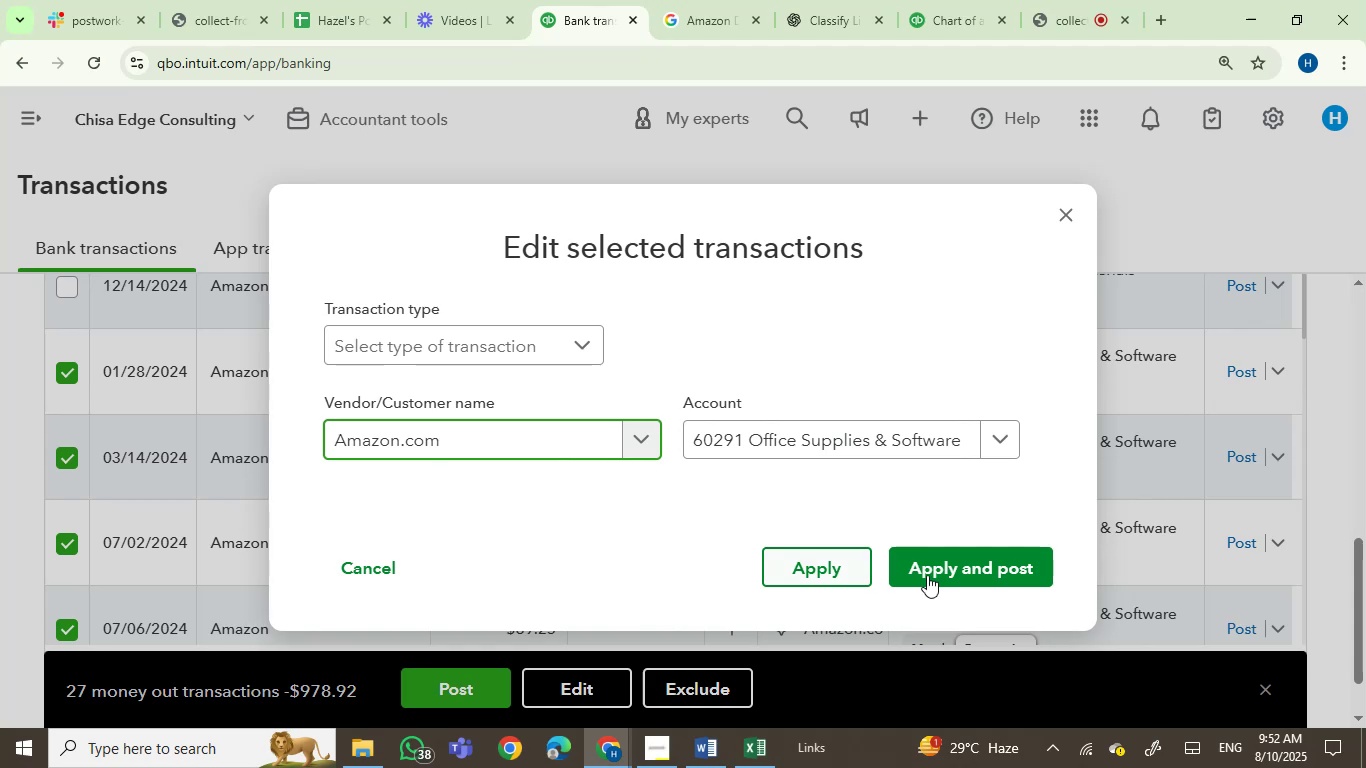 
left_click([950, 561])
 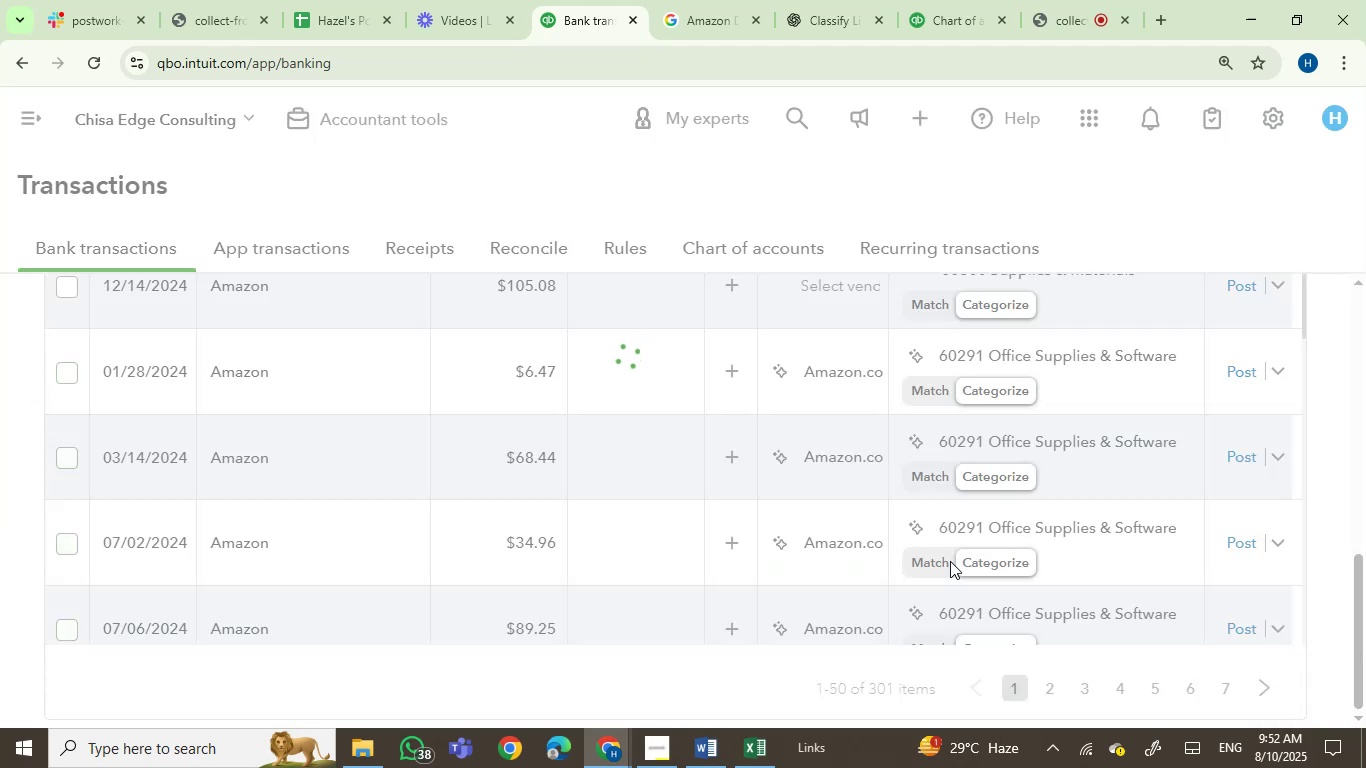 
wait(9.91)
 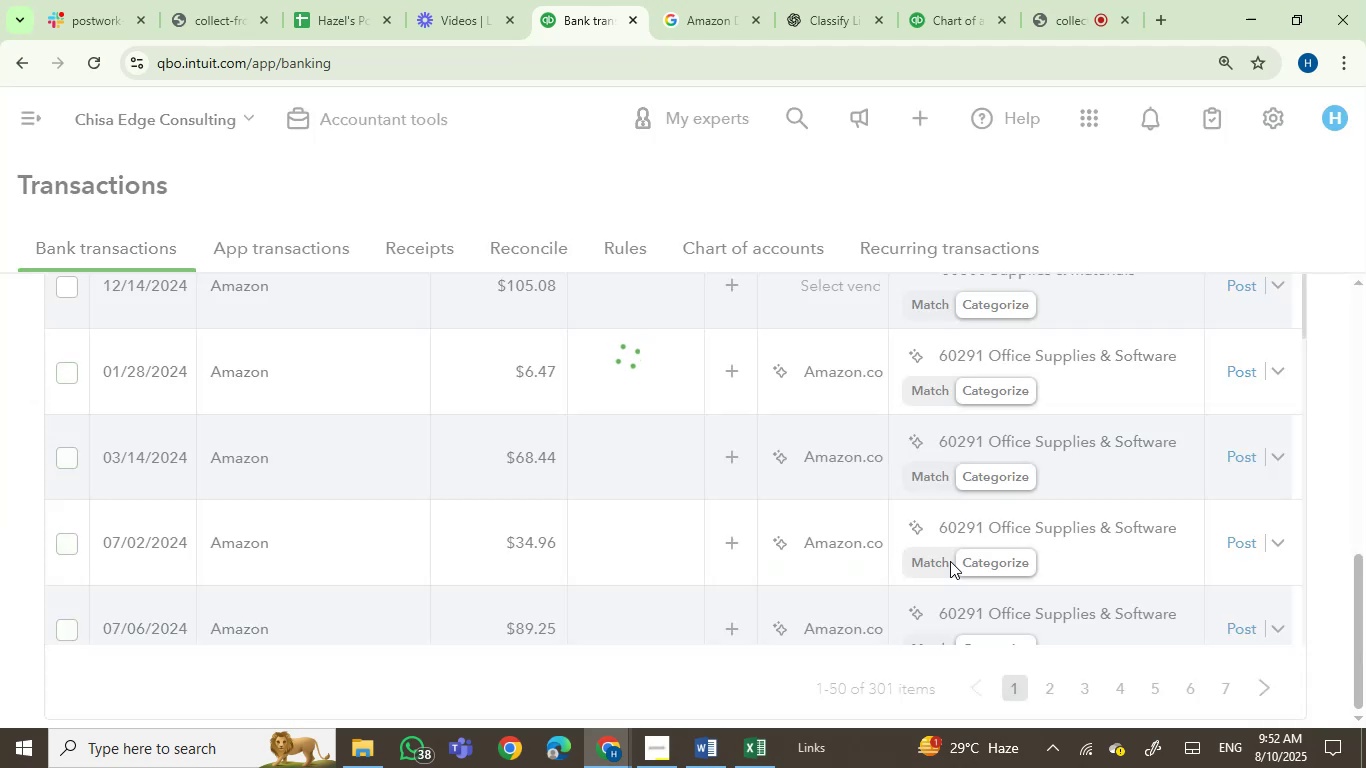 
mouse_move([189, 590])
 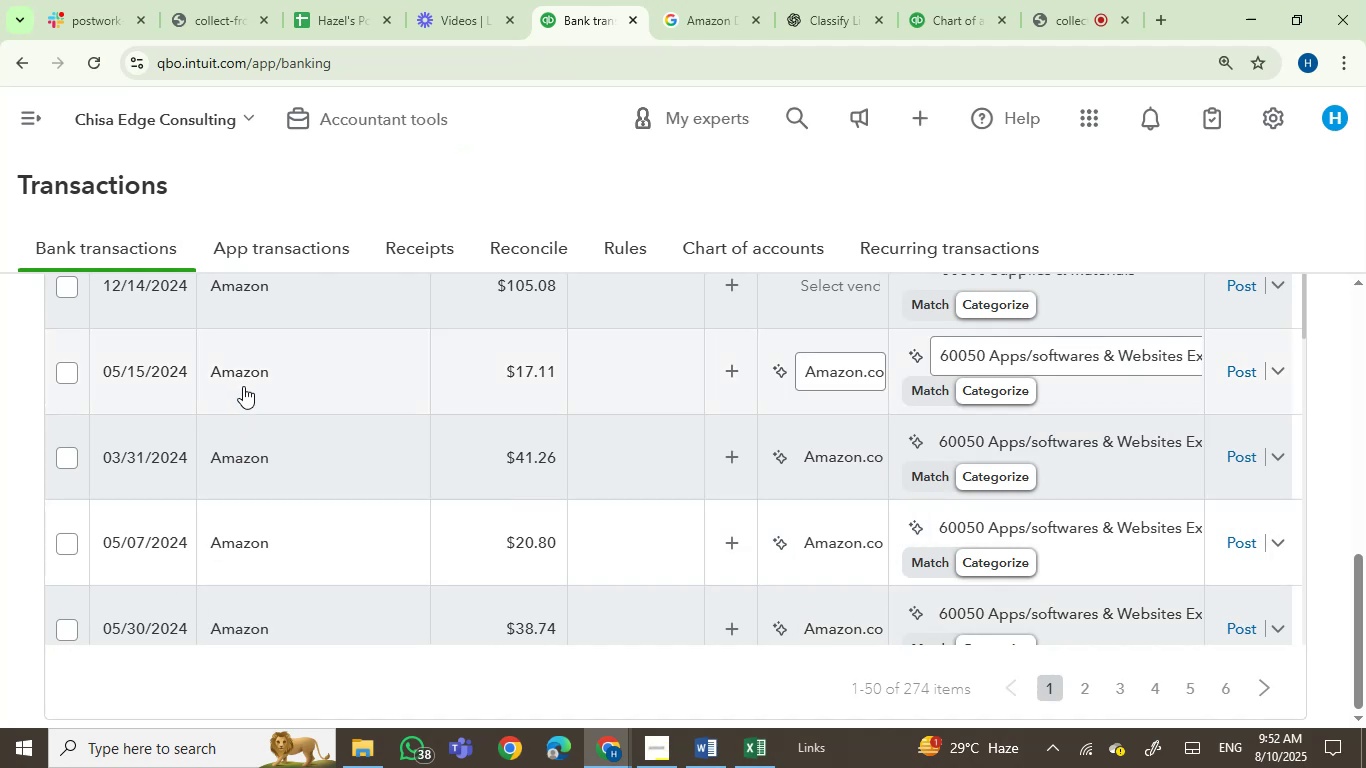 
scroll: coordinate [736, 547], scroll_direction: up, amount: 17.0
 